 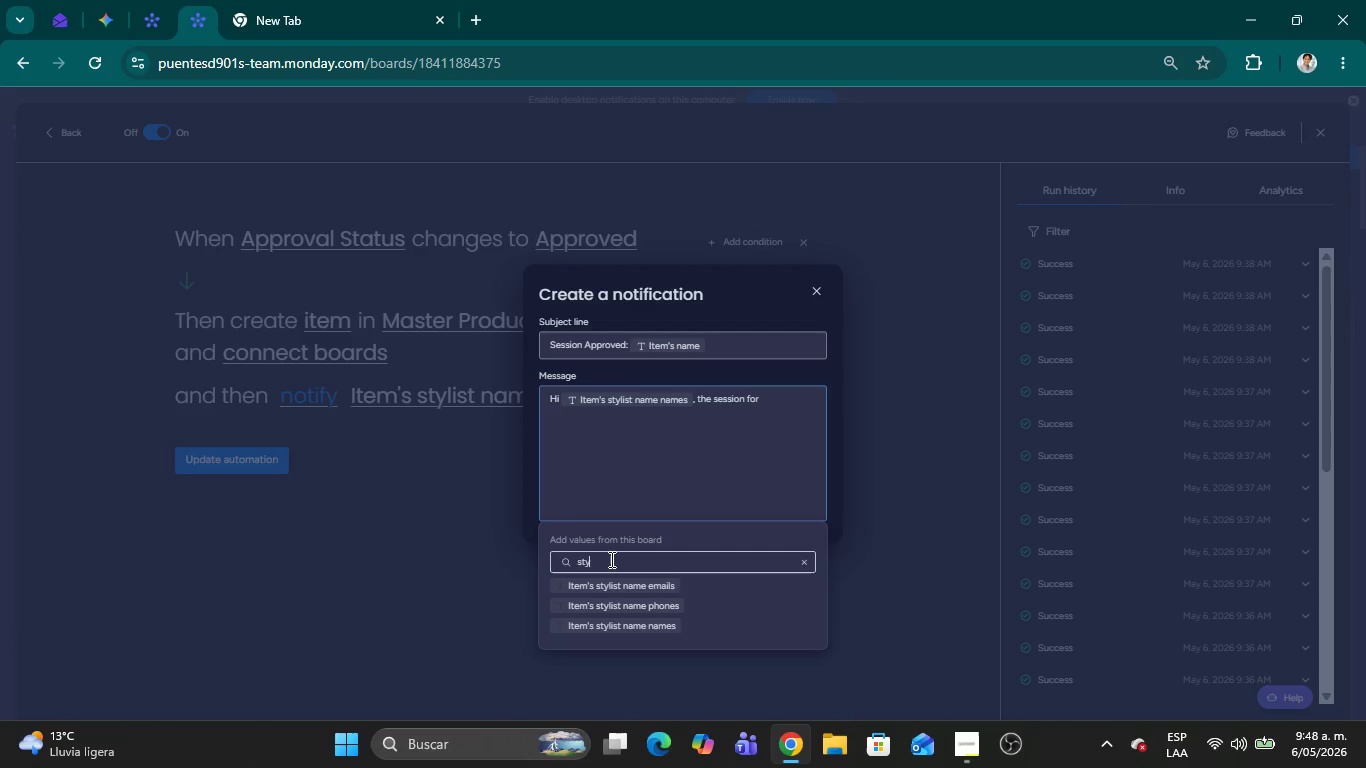 
key(Backspace)
 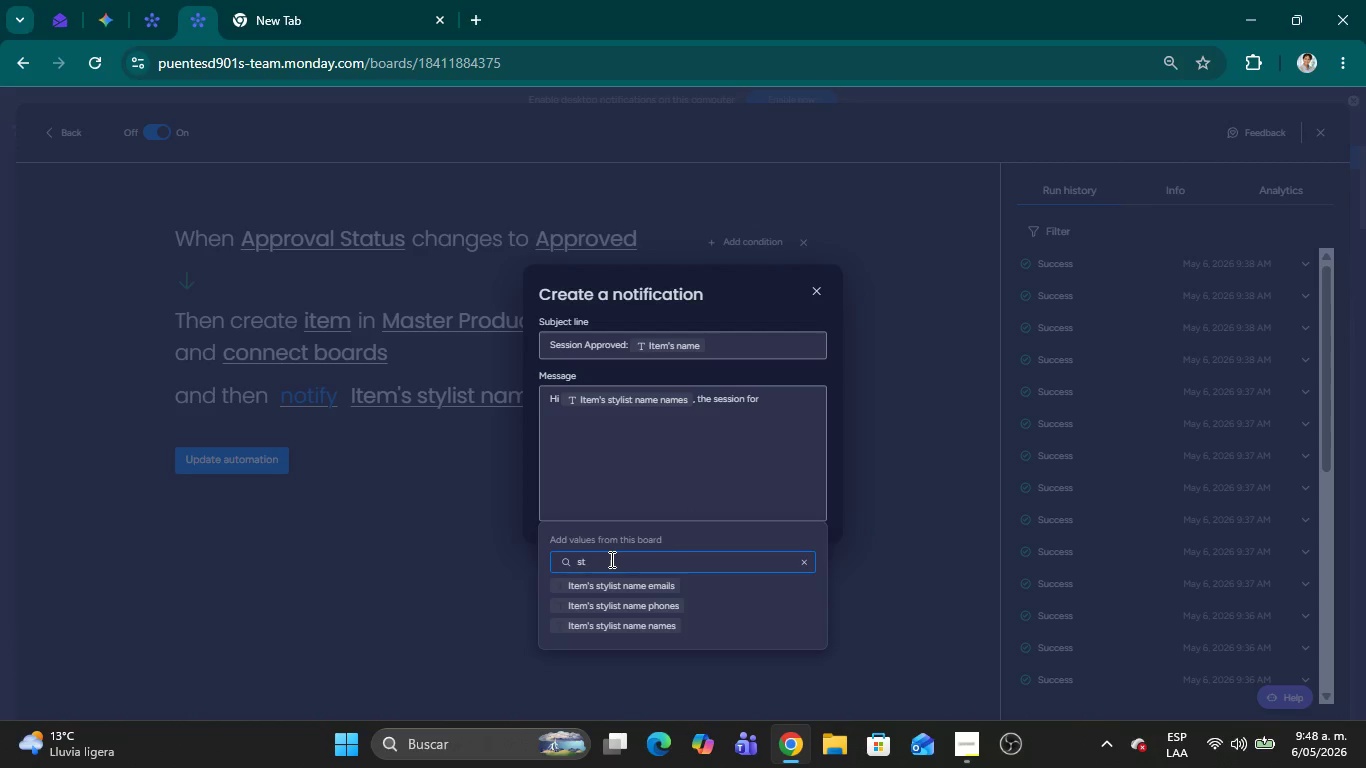 
key(Backspace)
 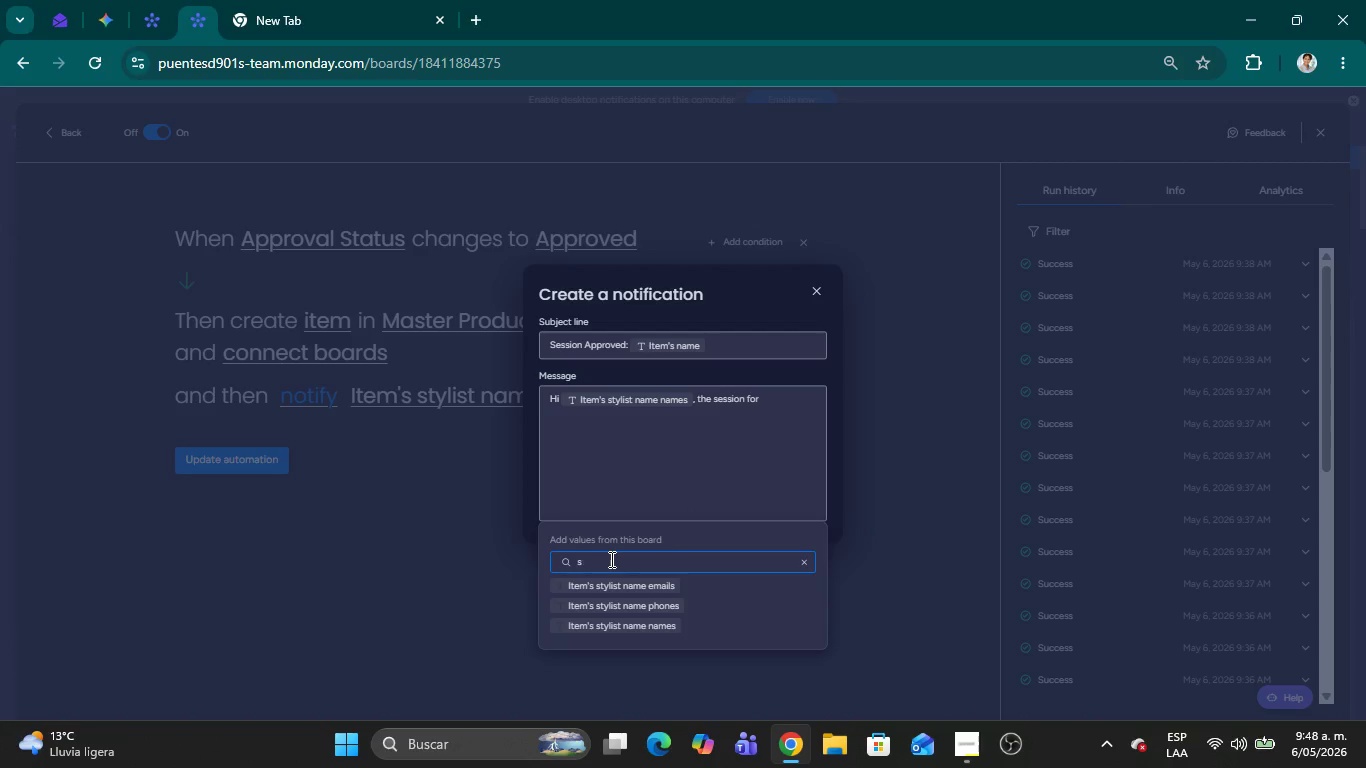 
key(Backspace)
 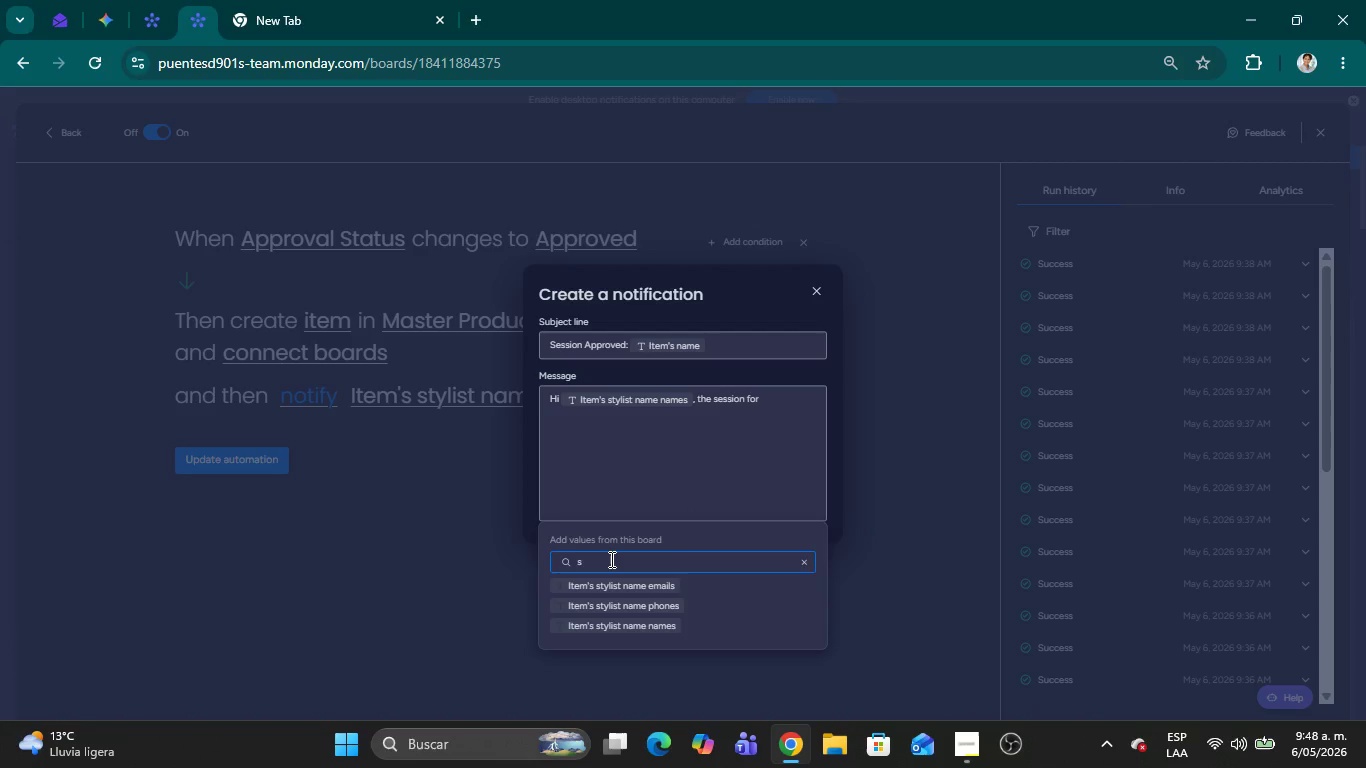 
key(Backspace)
 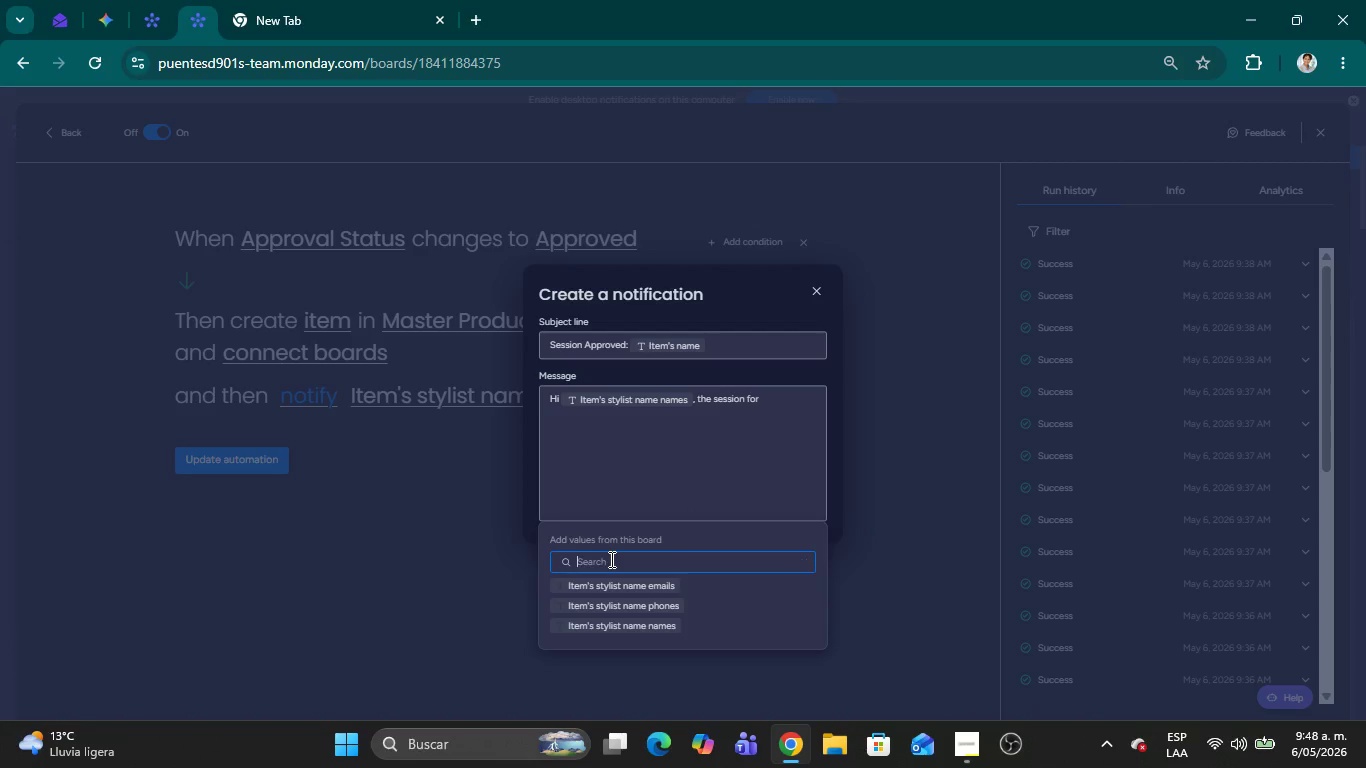 
key(Backspace)
 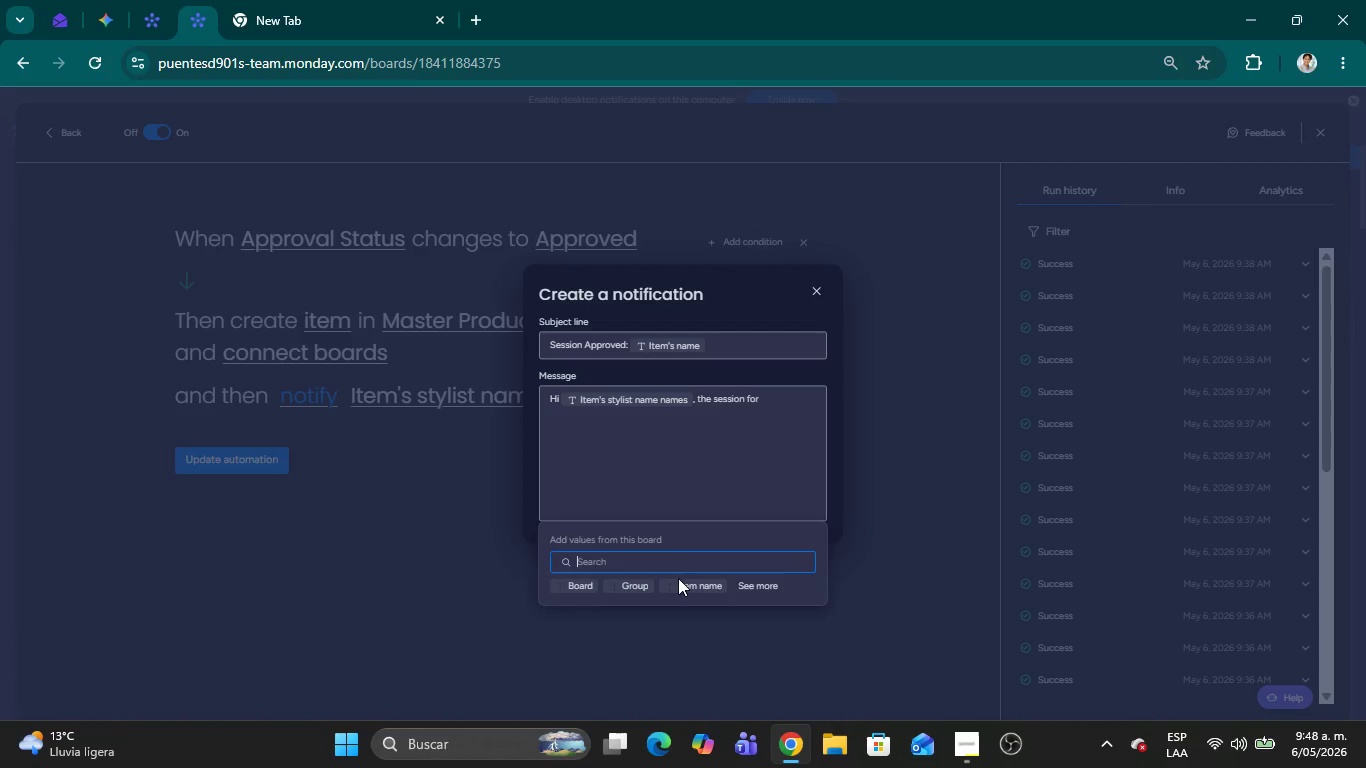 
left_click([690, 587])
 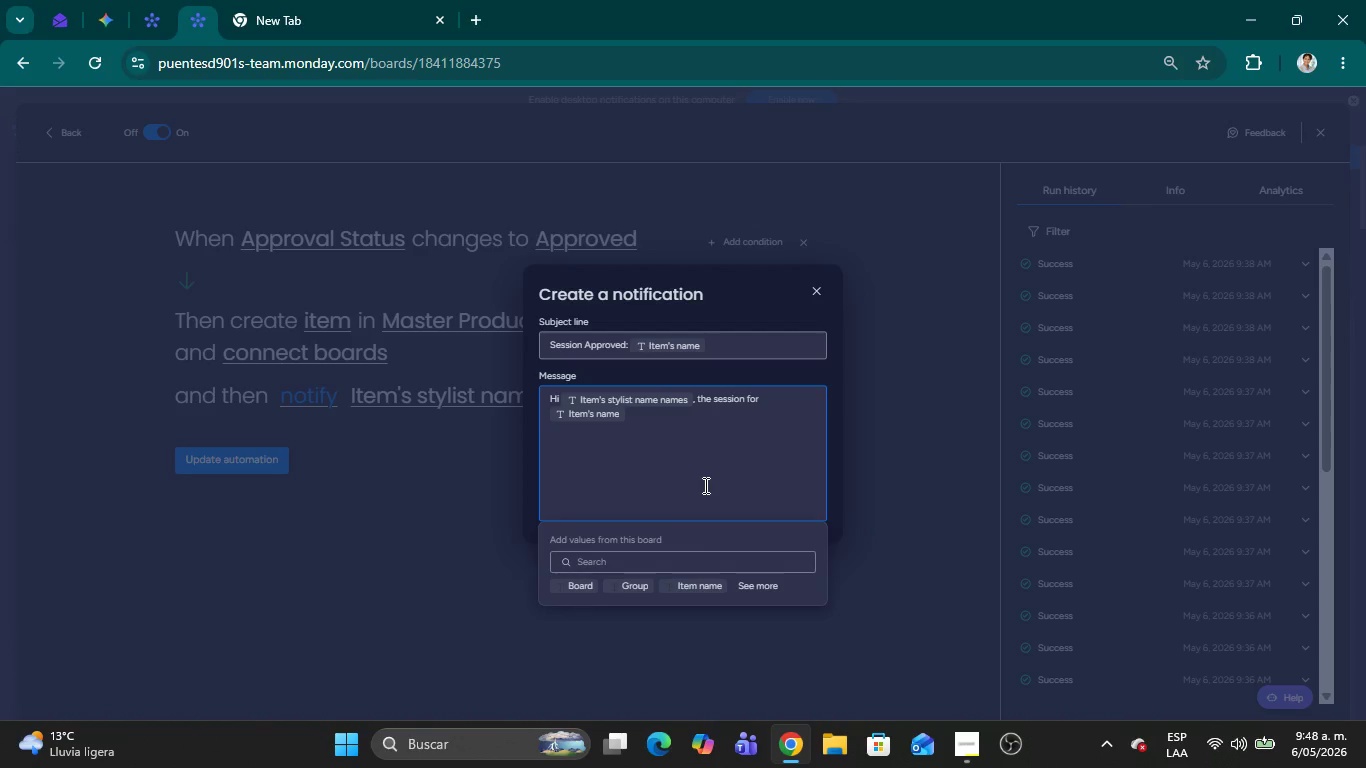 
type( has been pro)
key(Backspace)
key(Backspace)
key(Backspace)
type(approved. It is now visible in the Master Production Schedule )
key(Backspace)
type(. Please check the Technical Notes po)
key(Backspace)
key(Backspace)
type(for)
 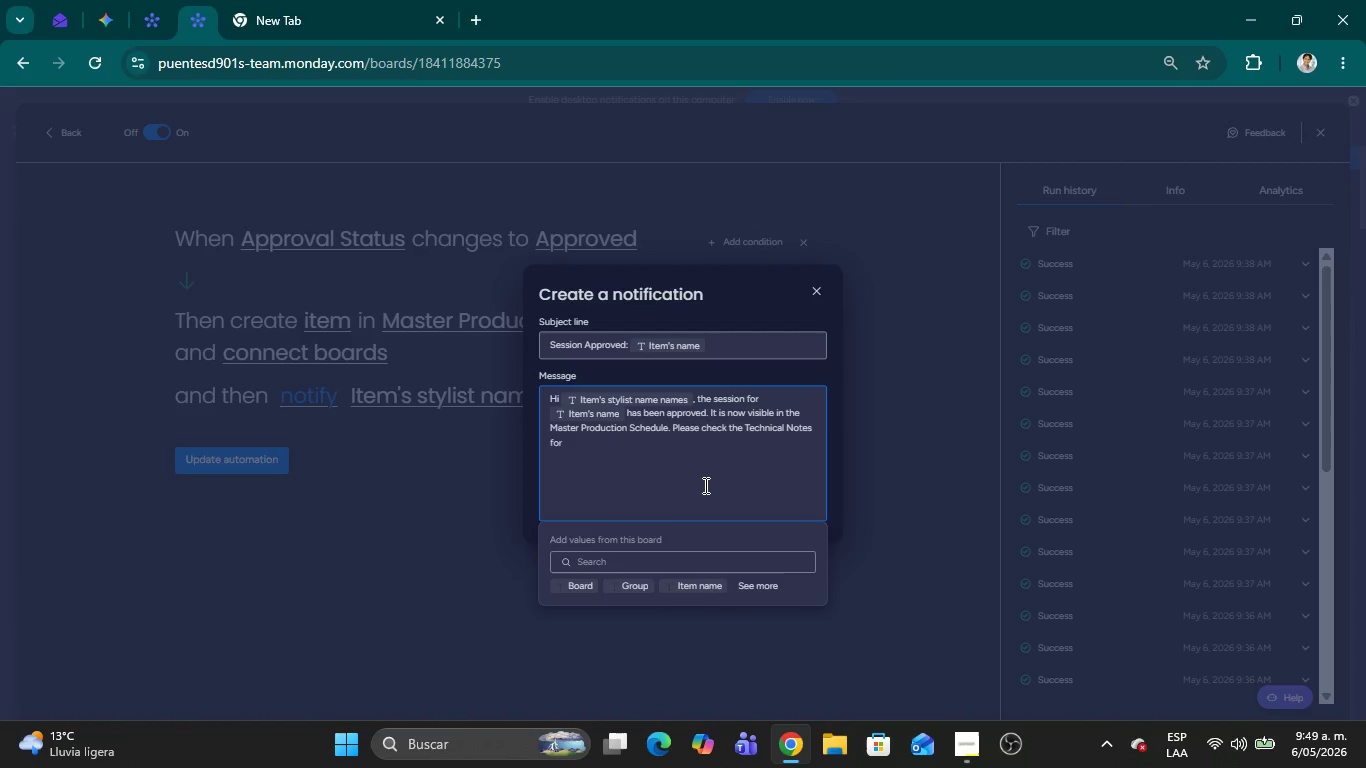 
type( the complexity level  and ensure the Specialized Equipment is)
 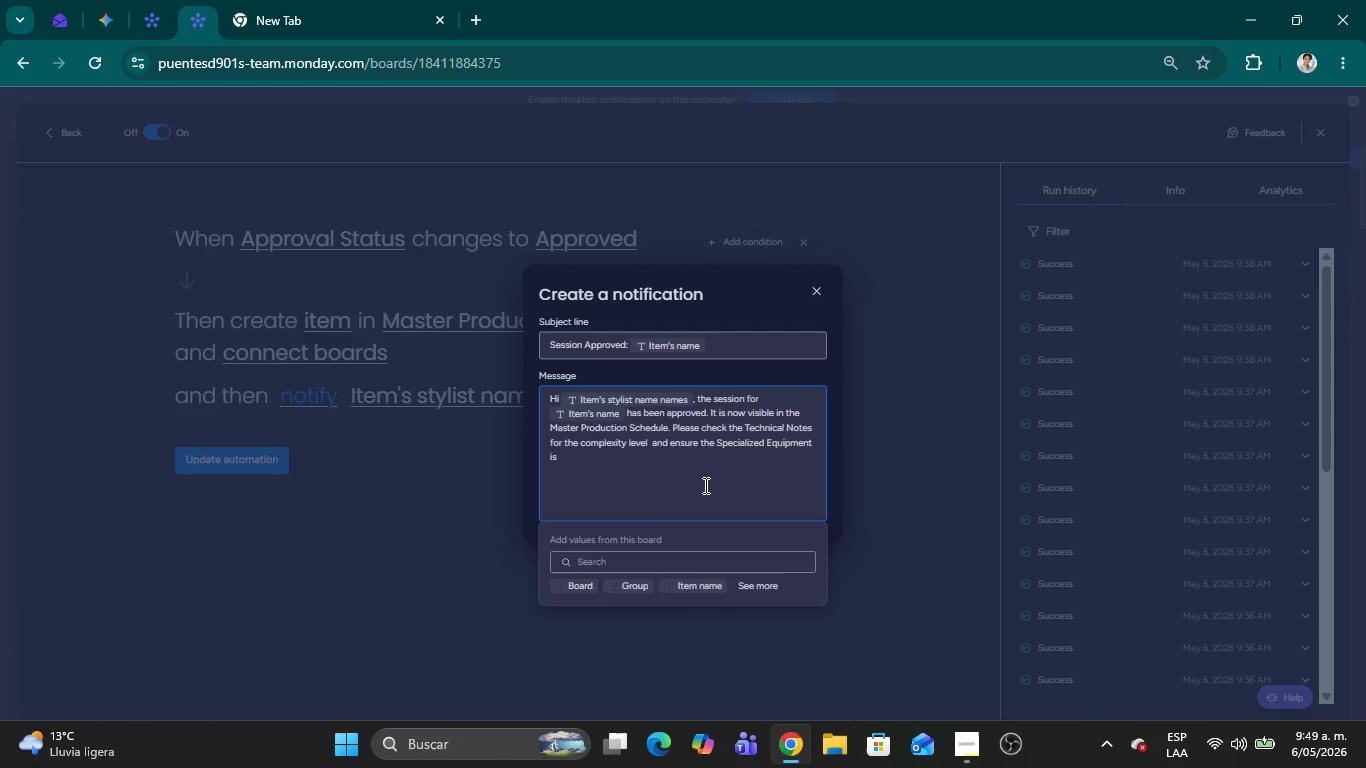 
wait(10.11)
 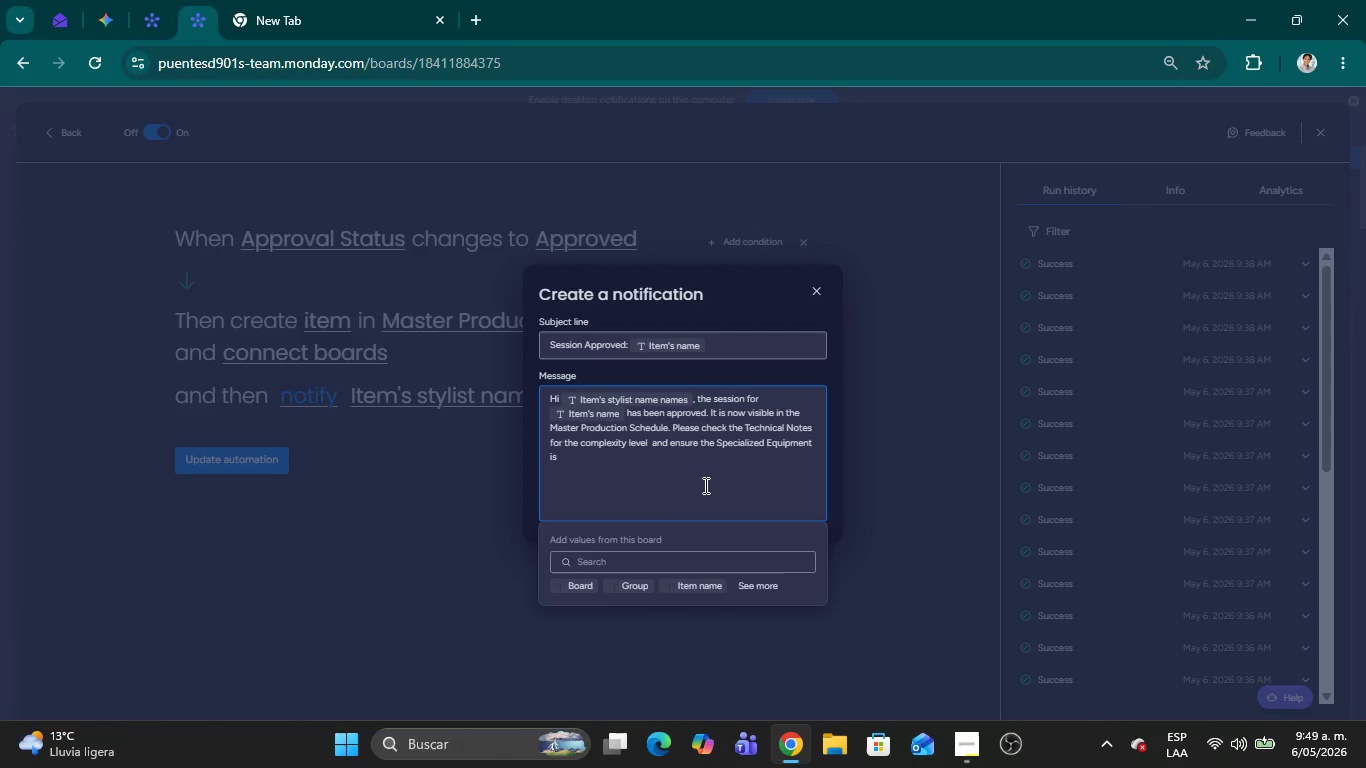 
type( ready at your assigned station. Good Luck!)
 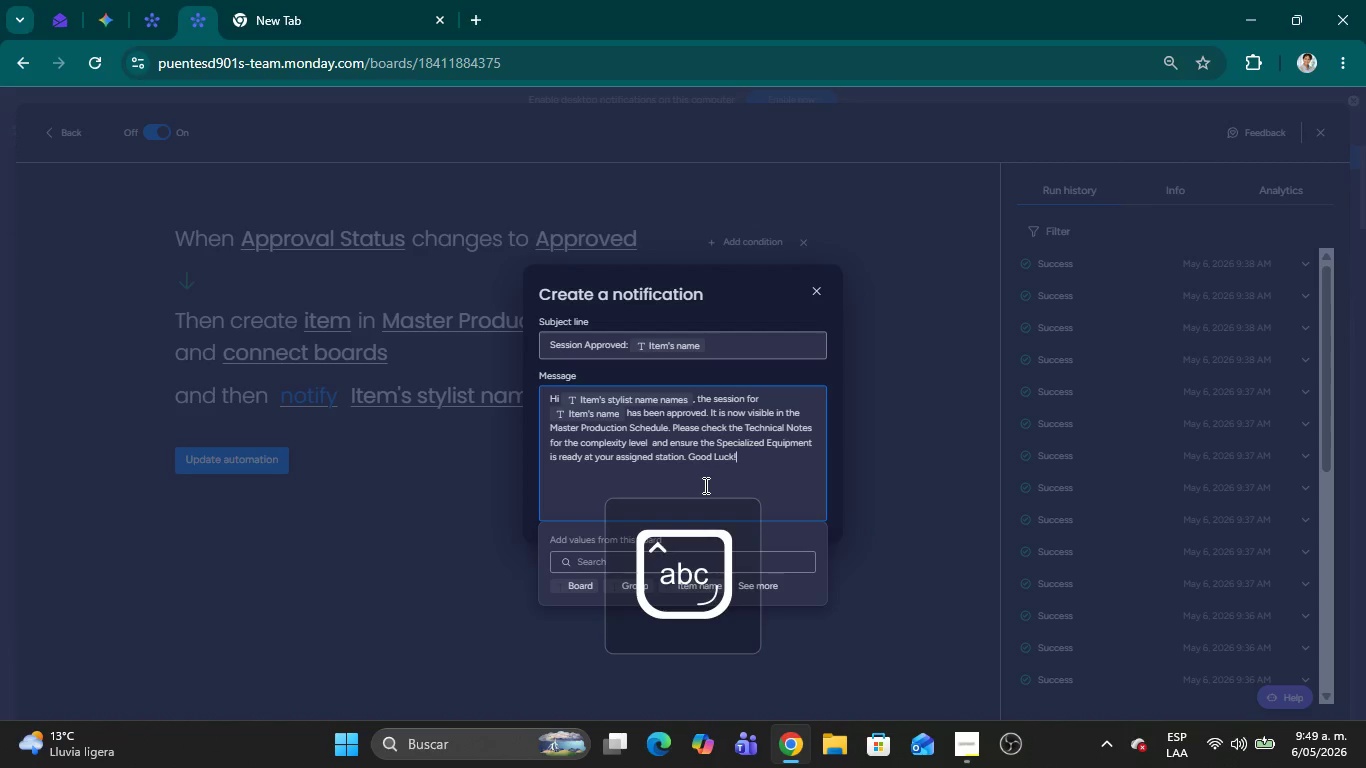 
left_click([418, 521])
 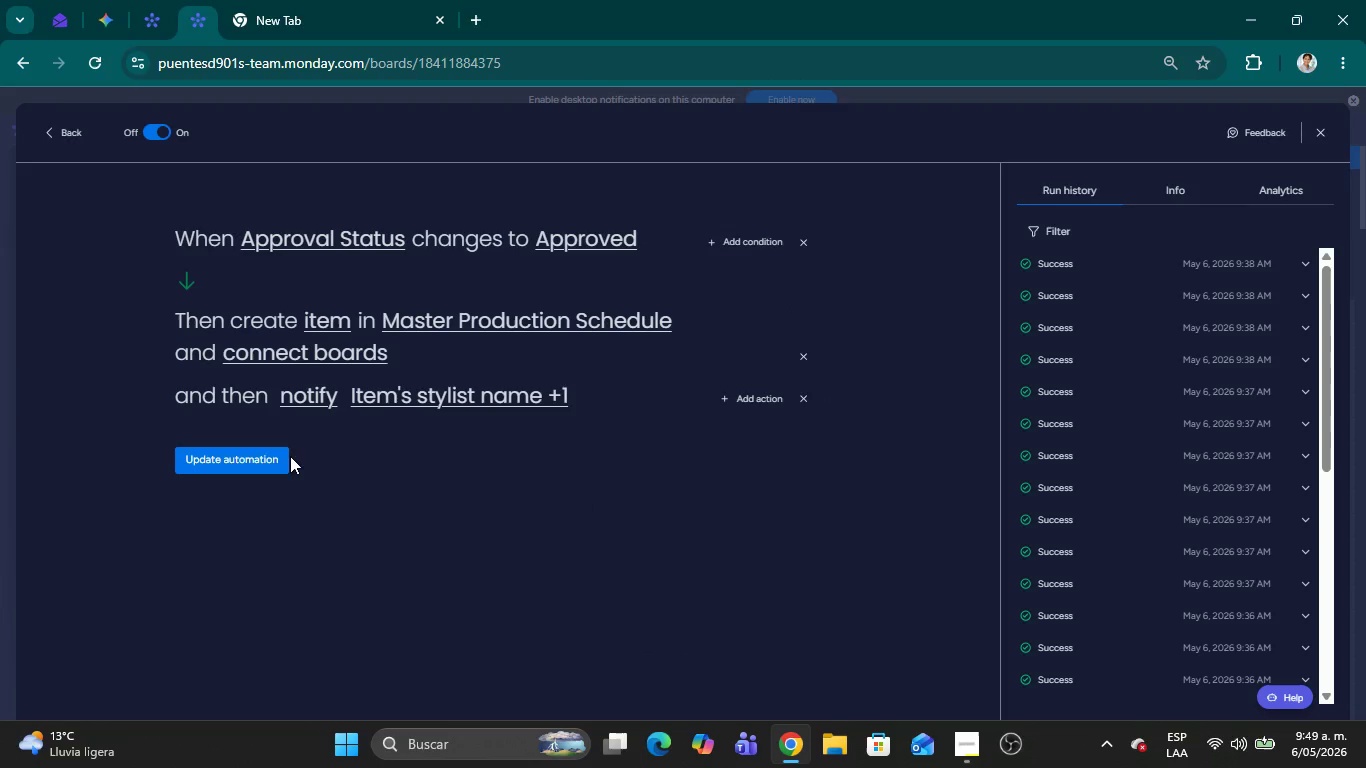 
double_click([275, 463])
 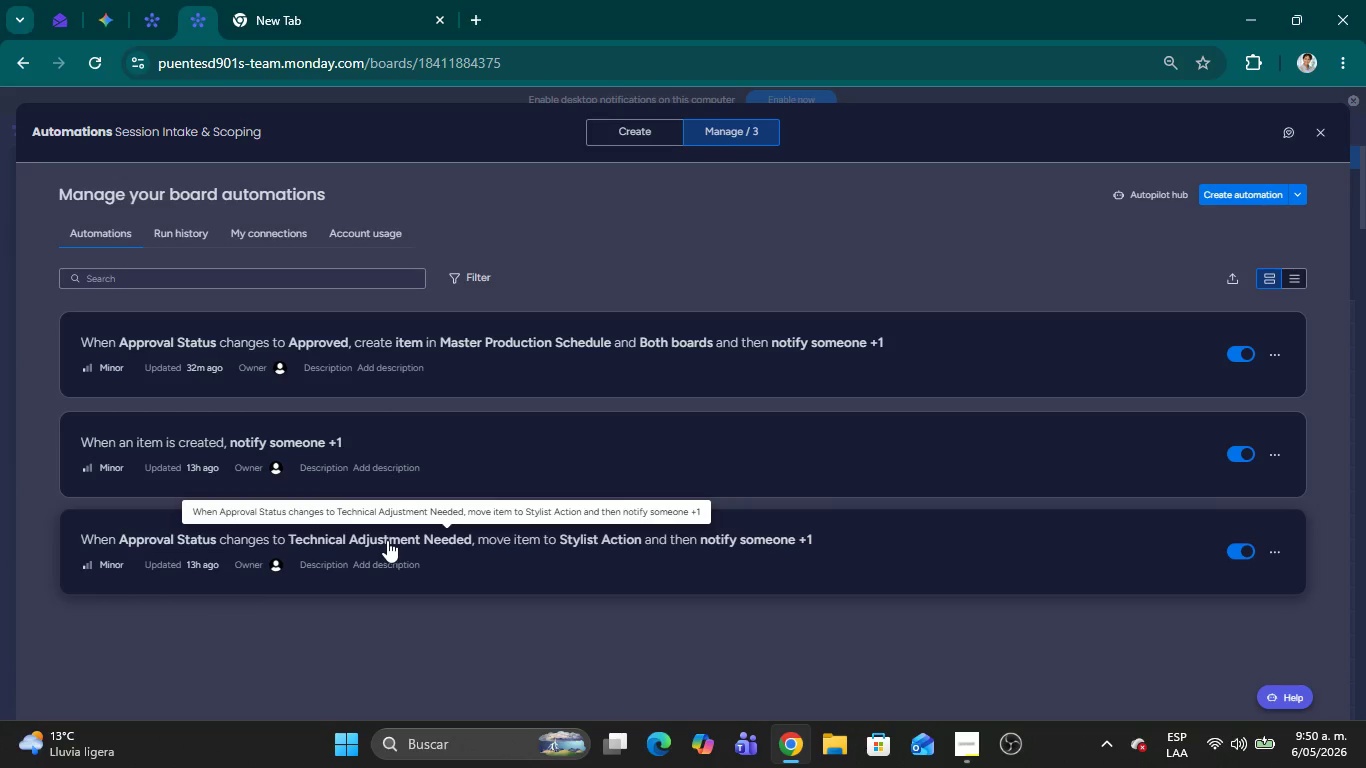 
wait(16.53)
 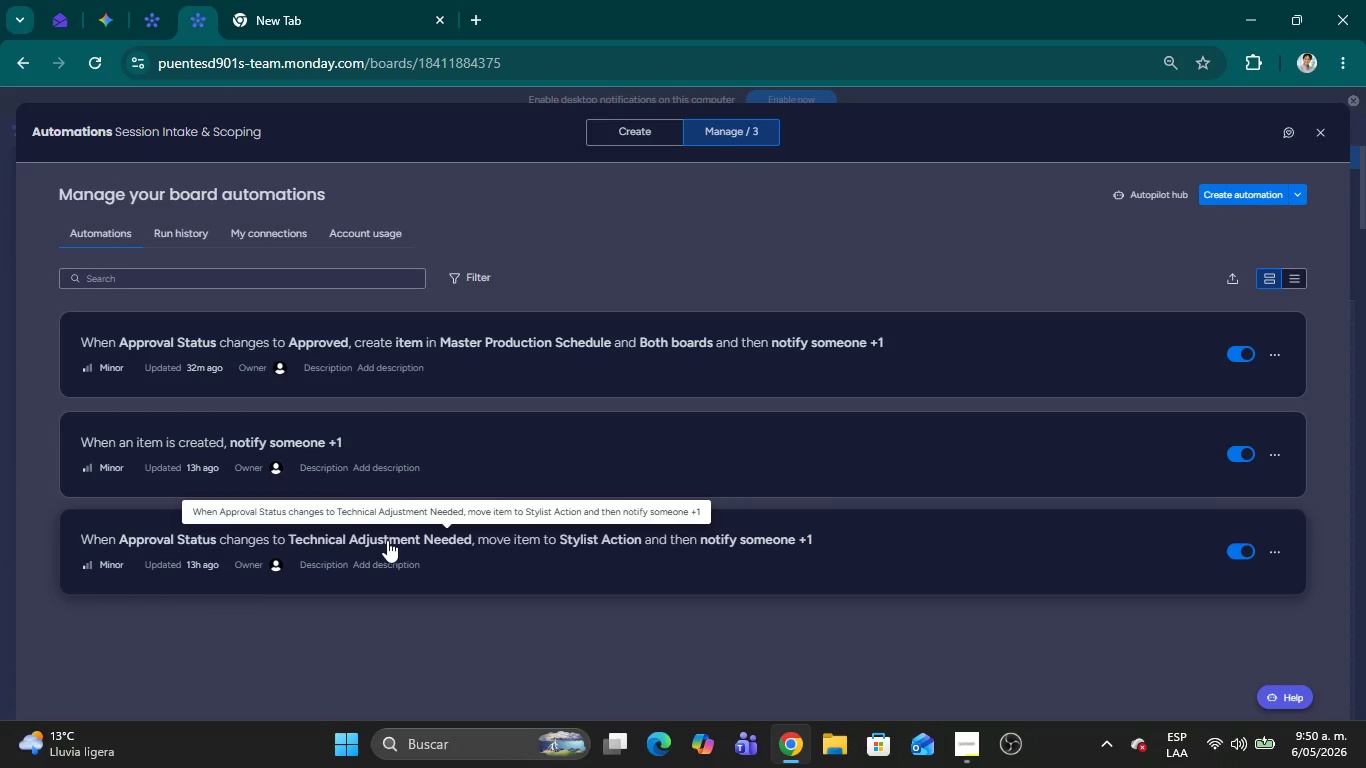 
left_click([1324, 136])
 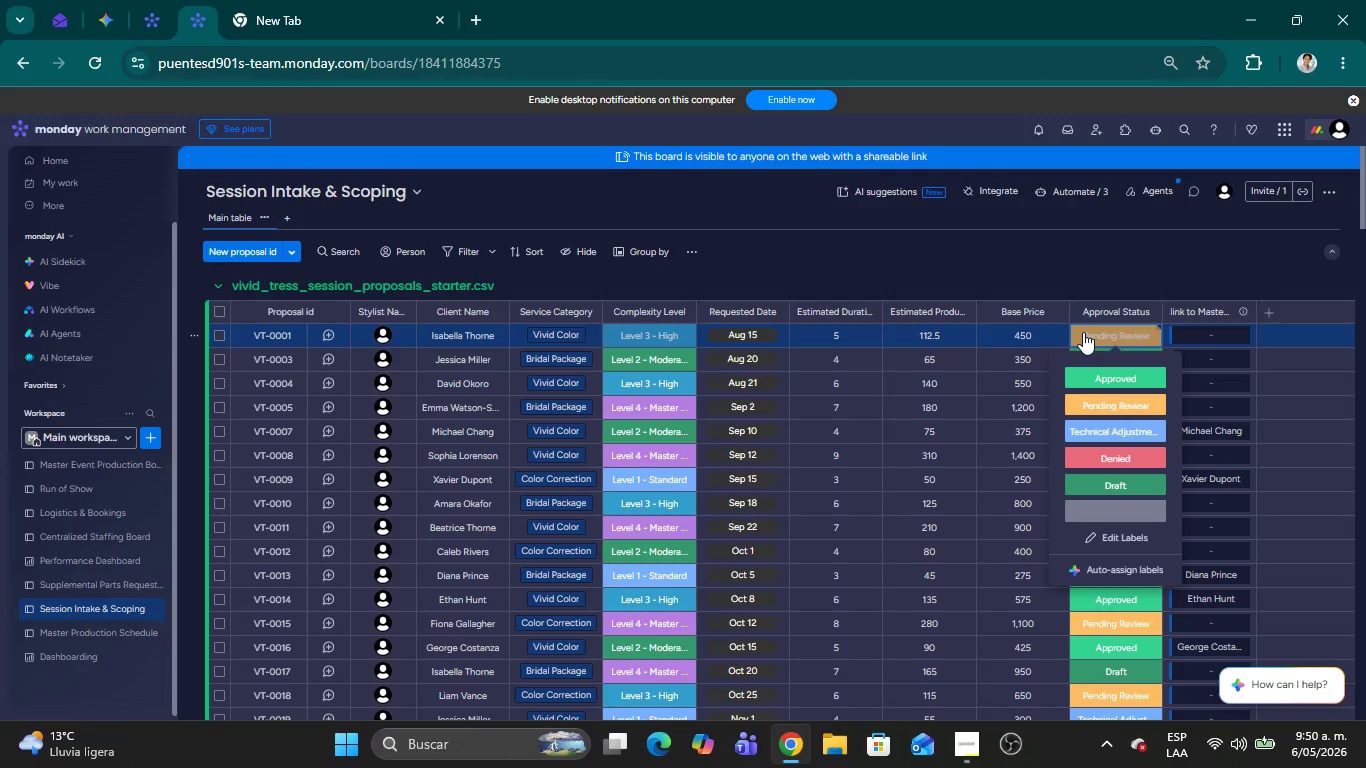 
left_click([1097, 429])
 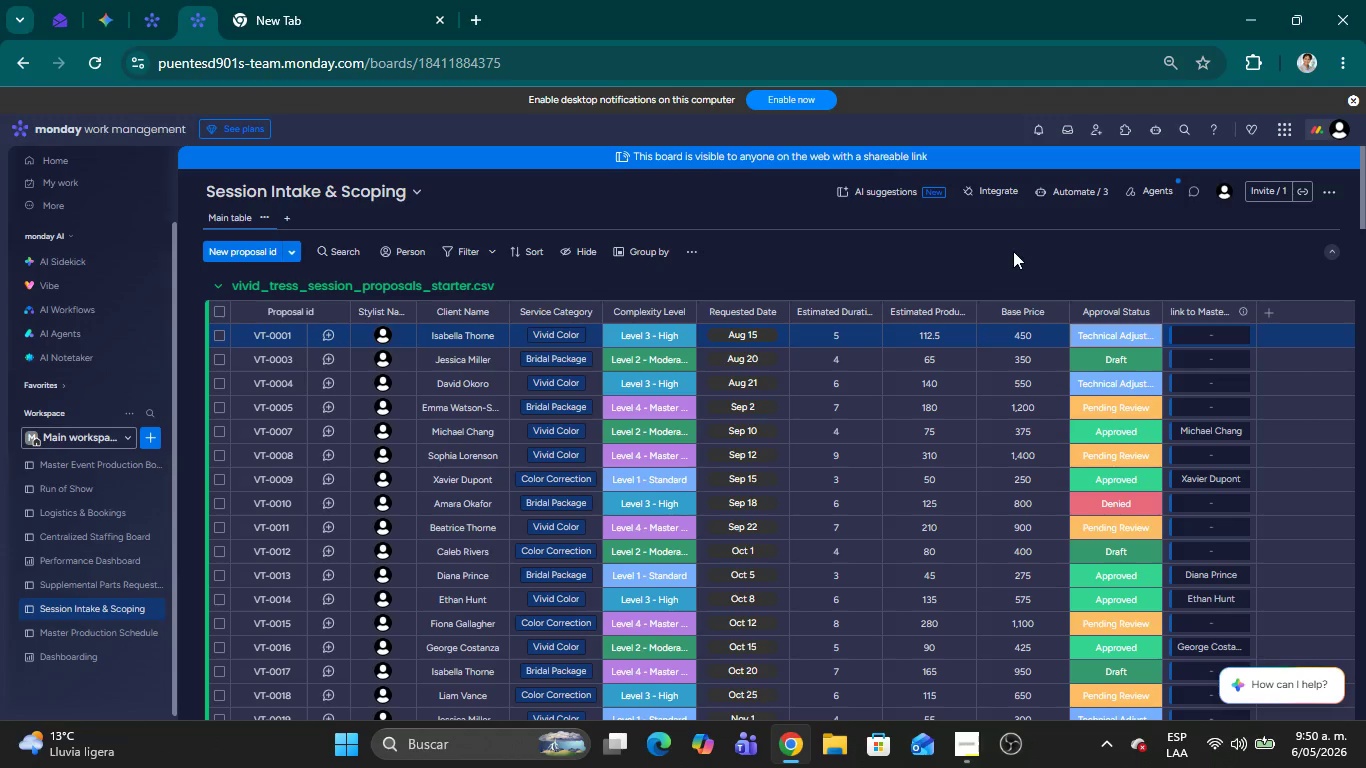 
left_click_drag(start_coordinate=[992, 241], to_coordinate=[995, 249])
 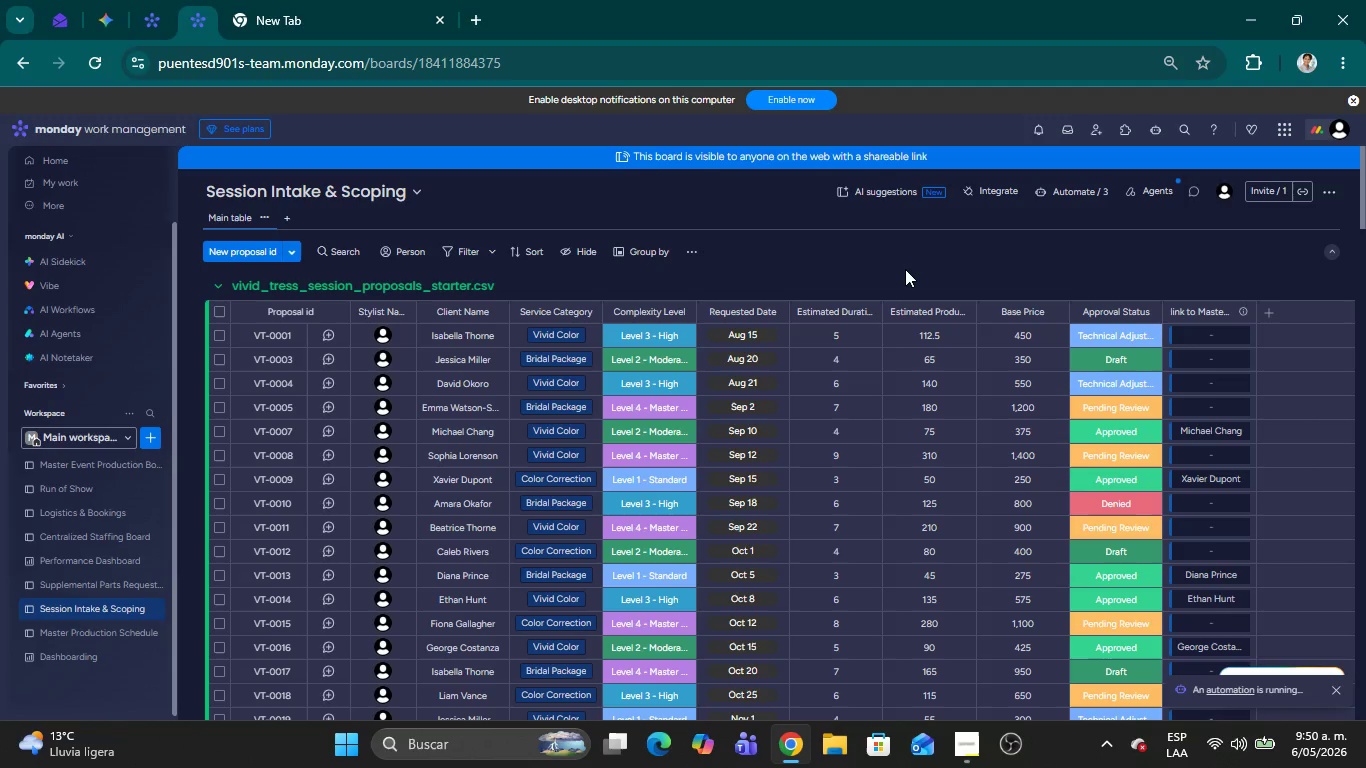 
wait(8.34)
 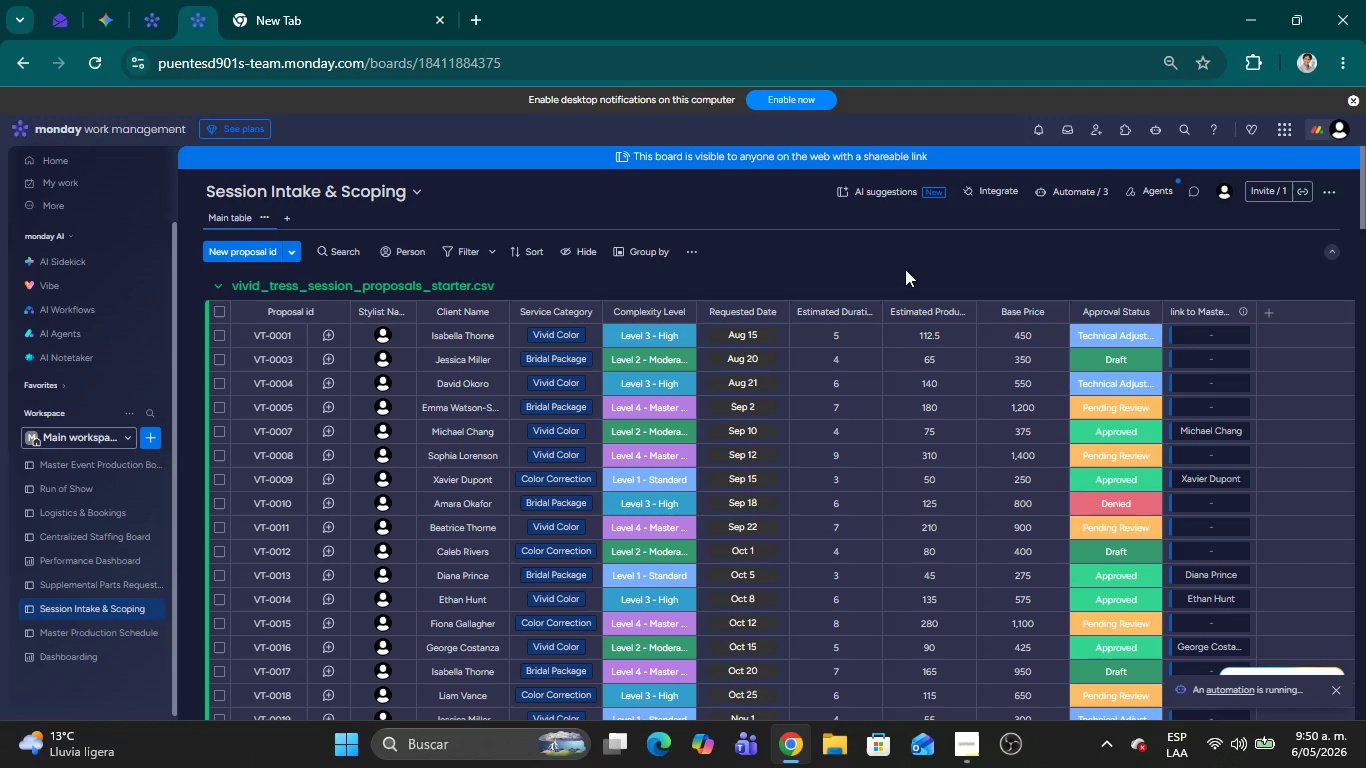 
scroll: coordinate [950, 323], scroll_direction: down, amount: 42.0
 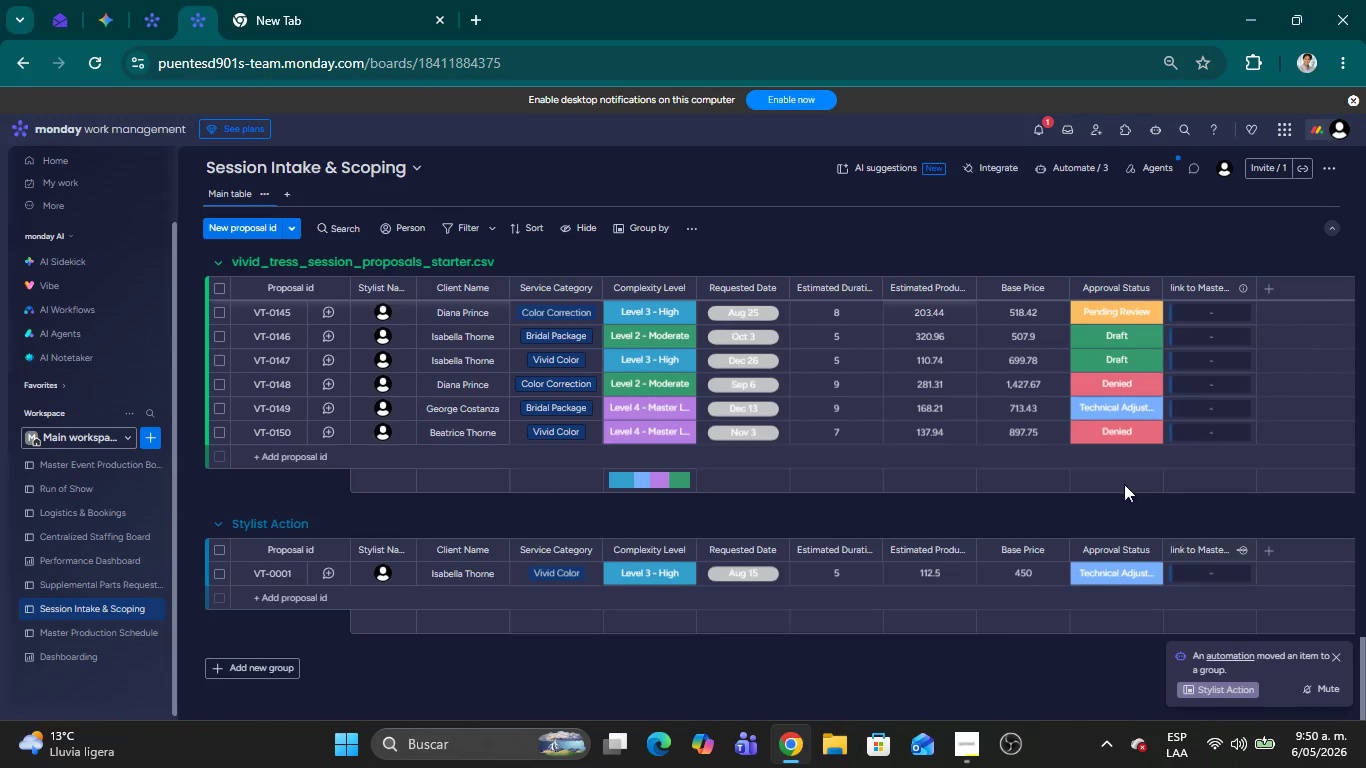 
left_click([1034, 135])
 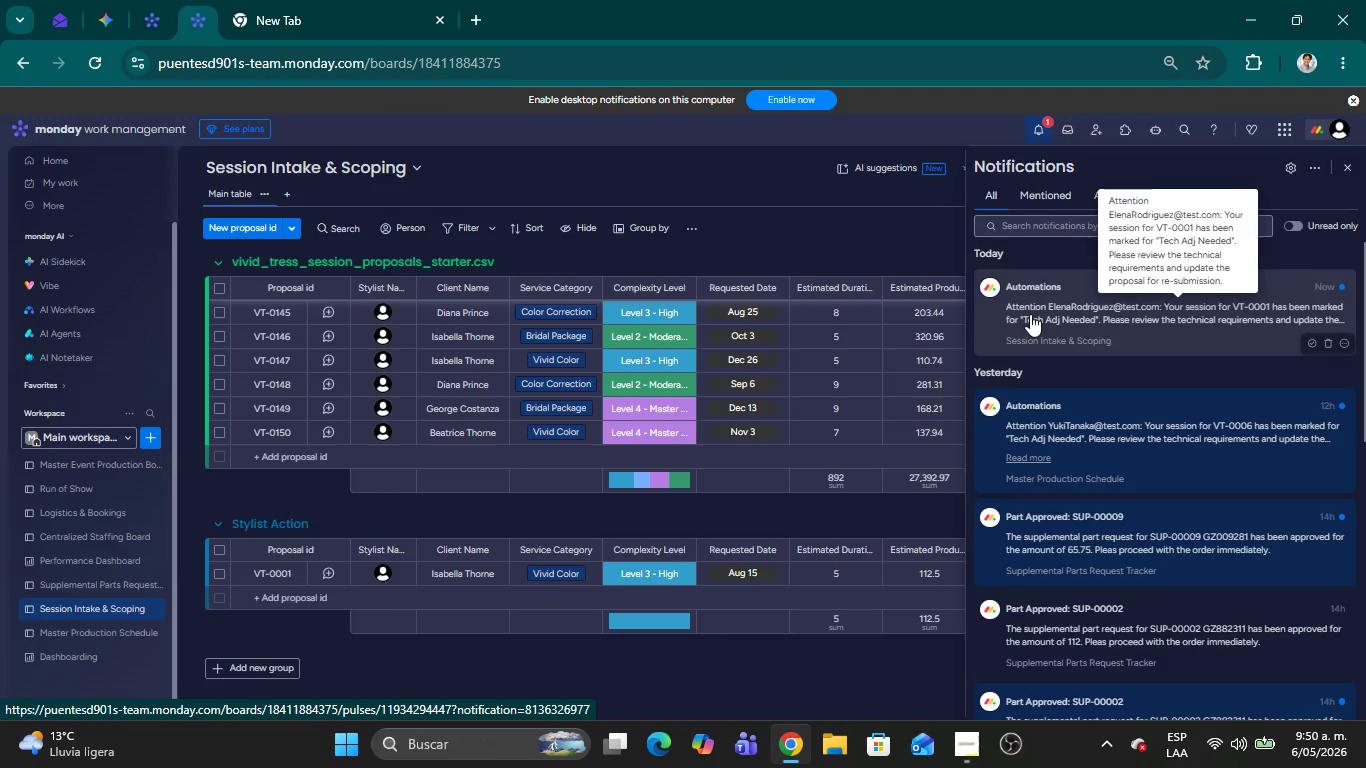 
wait(15.28)
 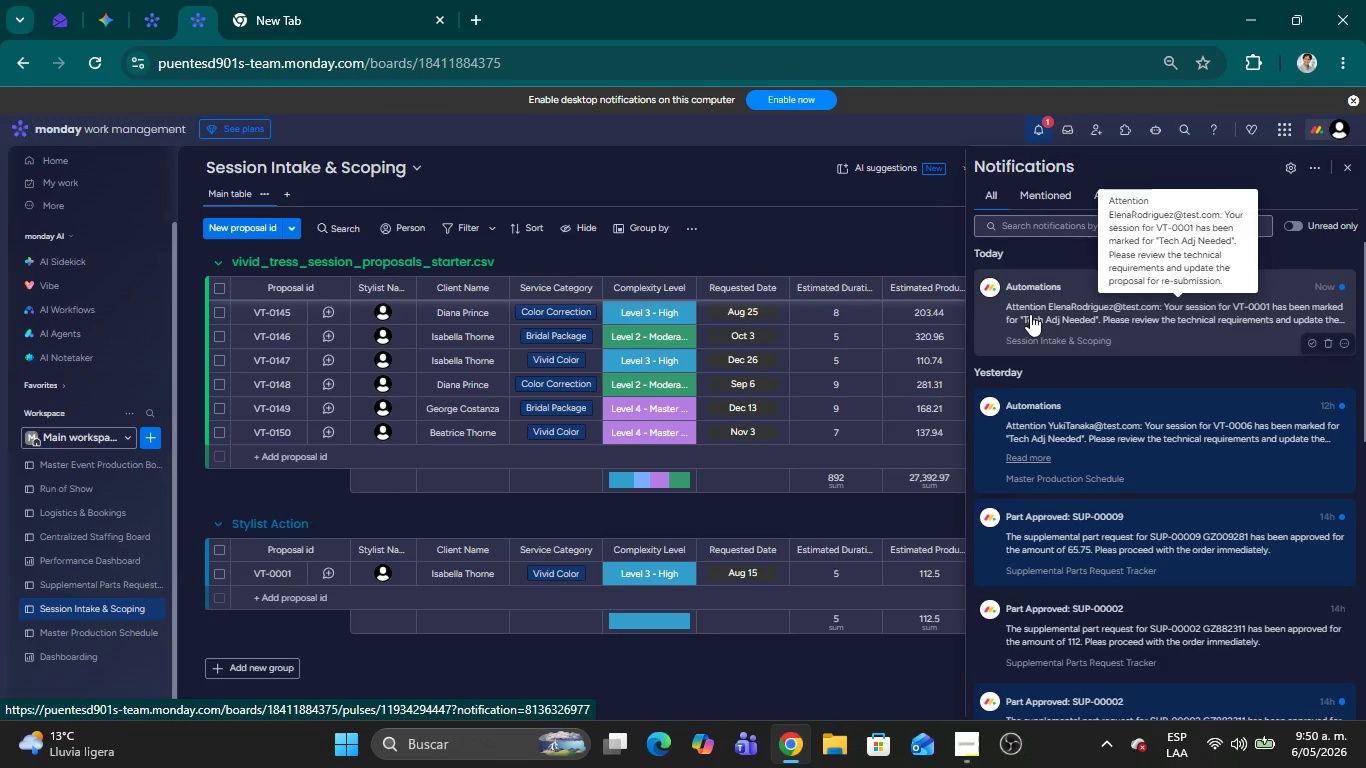 
left_click([511, 520])
 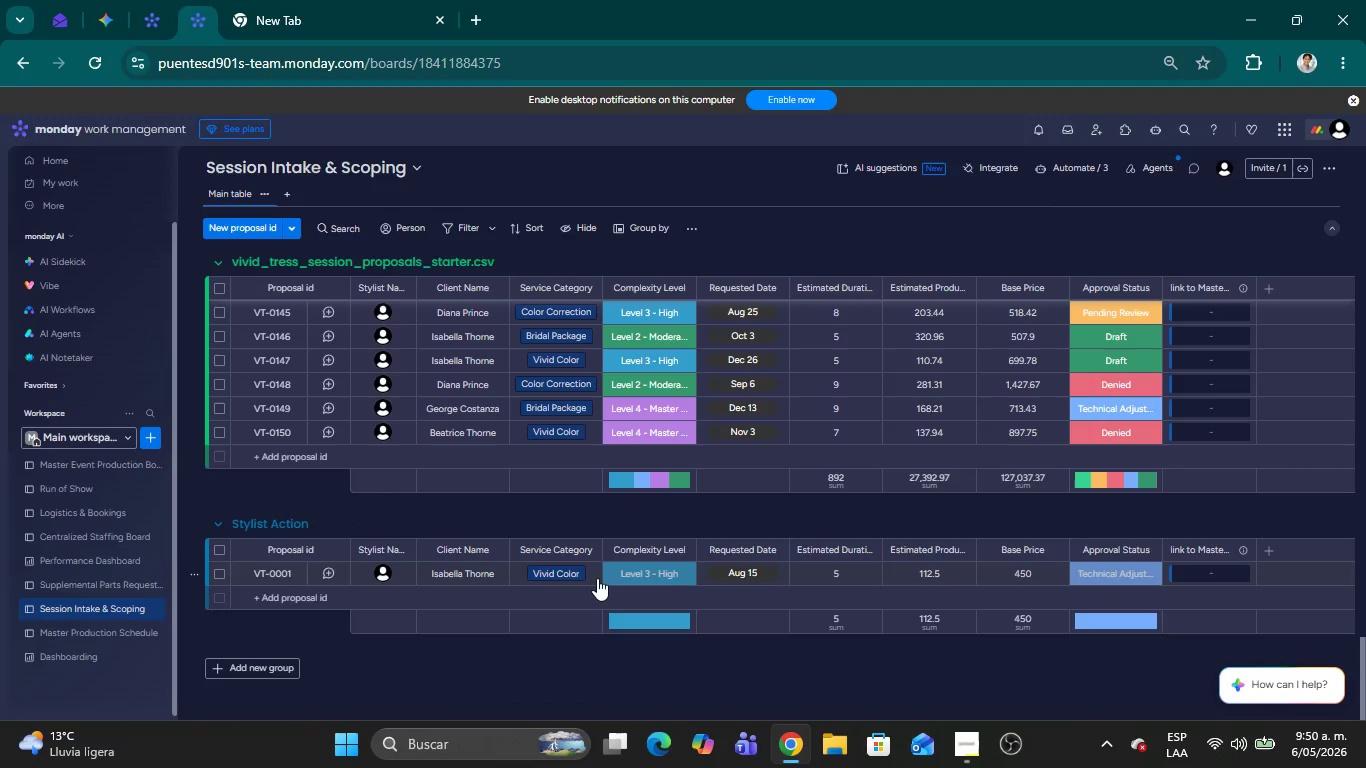 
left_click([77, 641])
 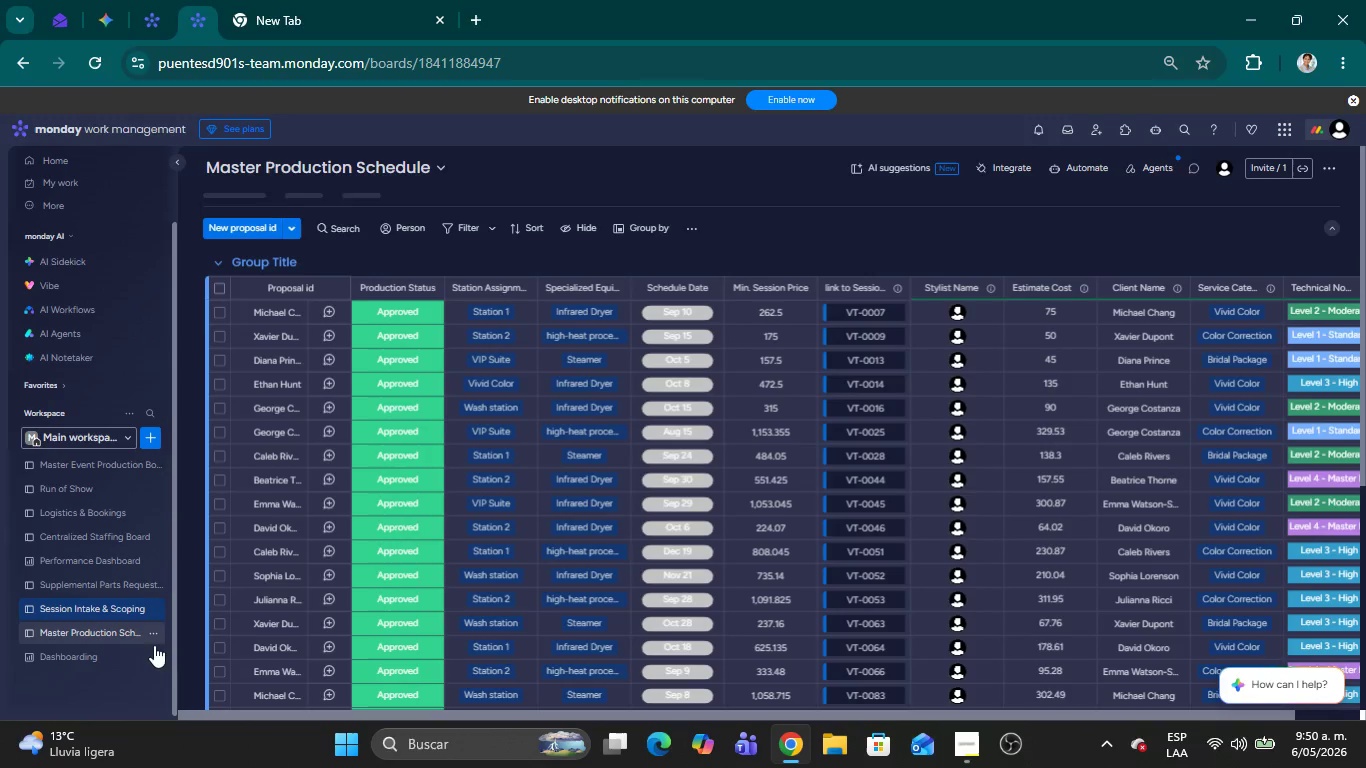 
scroll: coordinate [374, 634], scroll_direction: up, amount: 6.0
 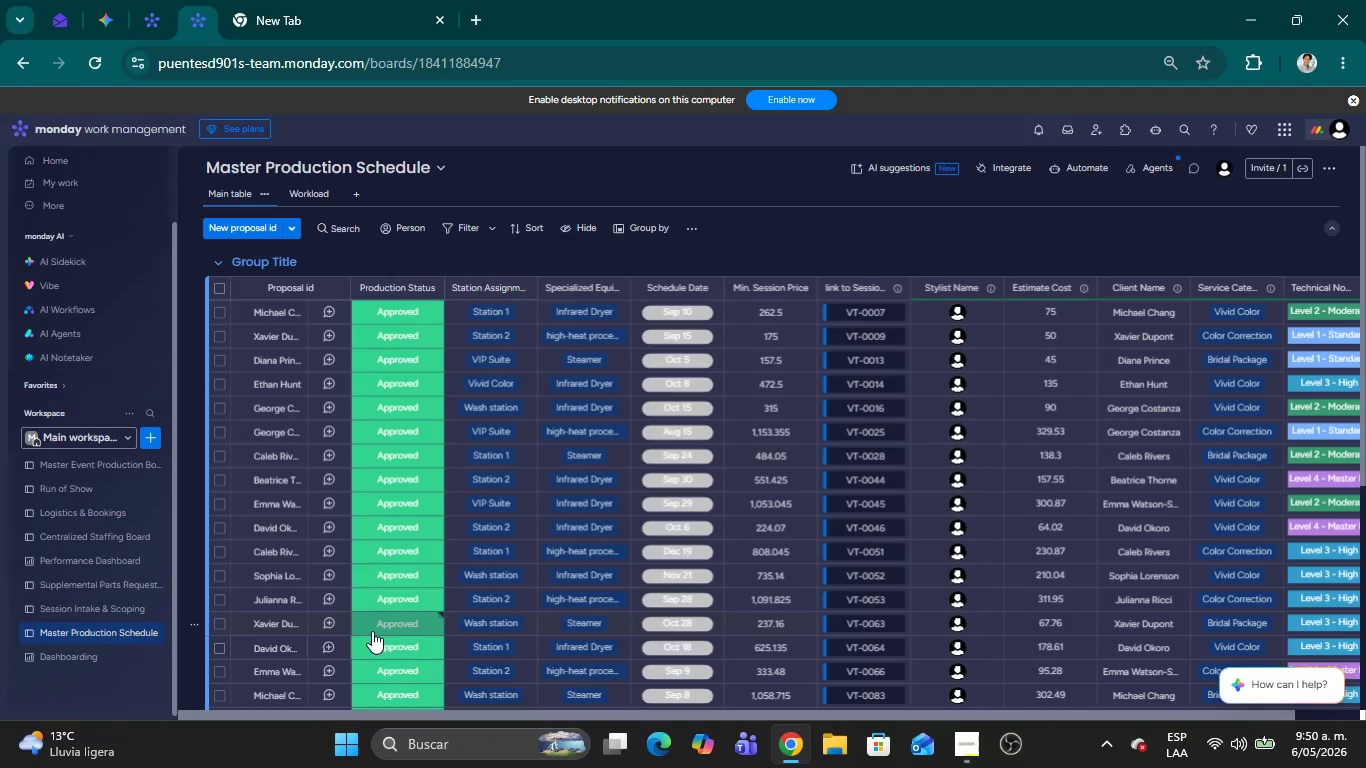 
wait(16.9)
 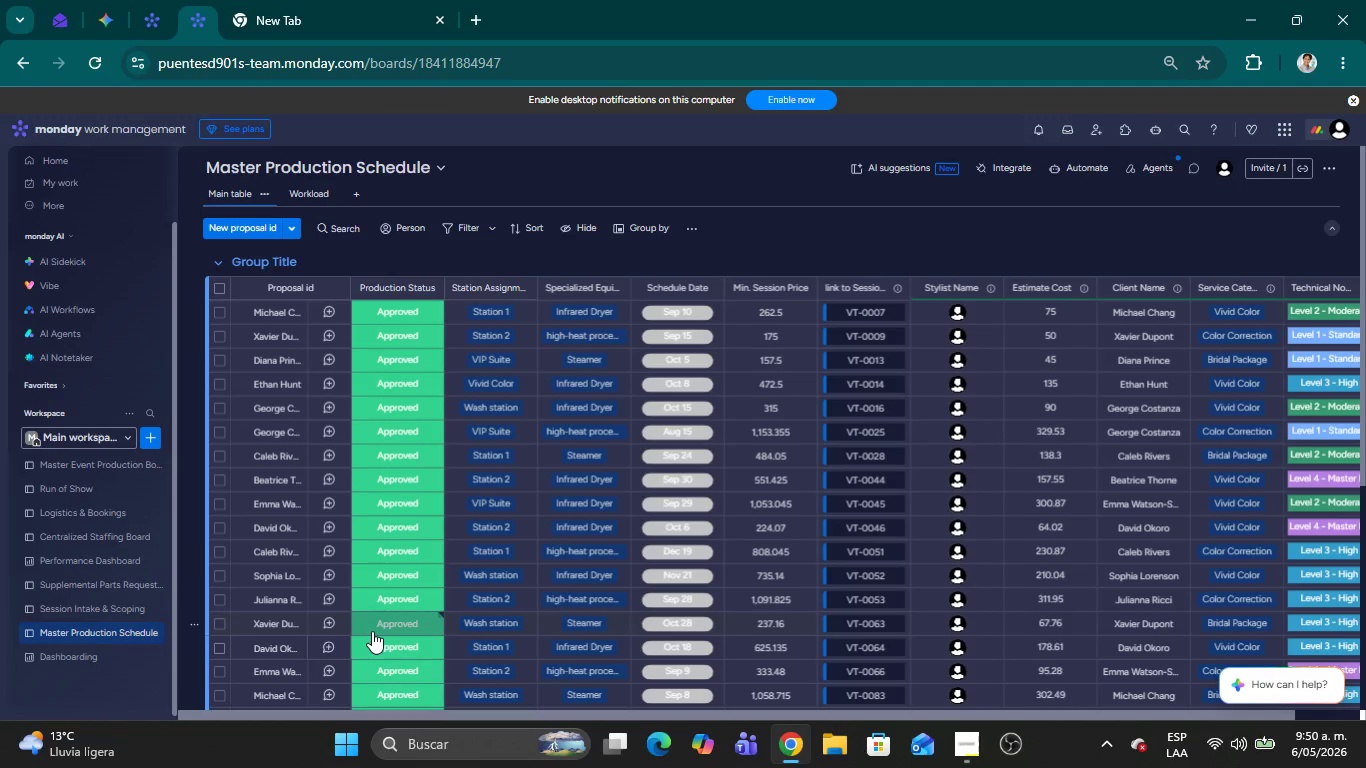 
left_click([962, 247])
 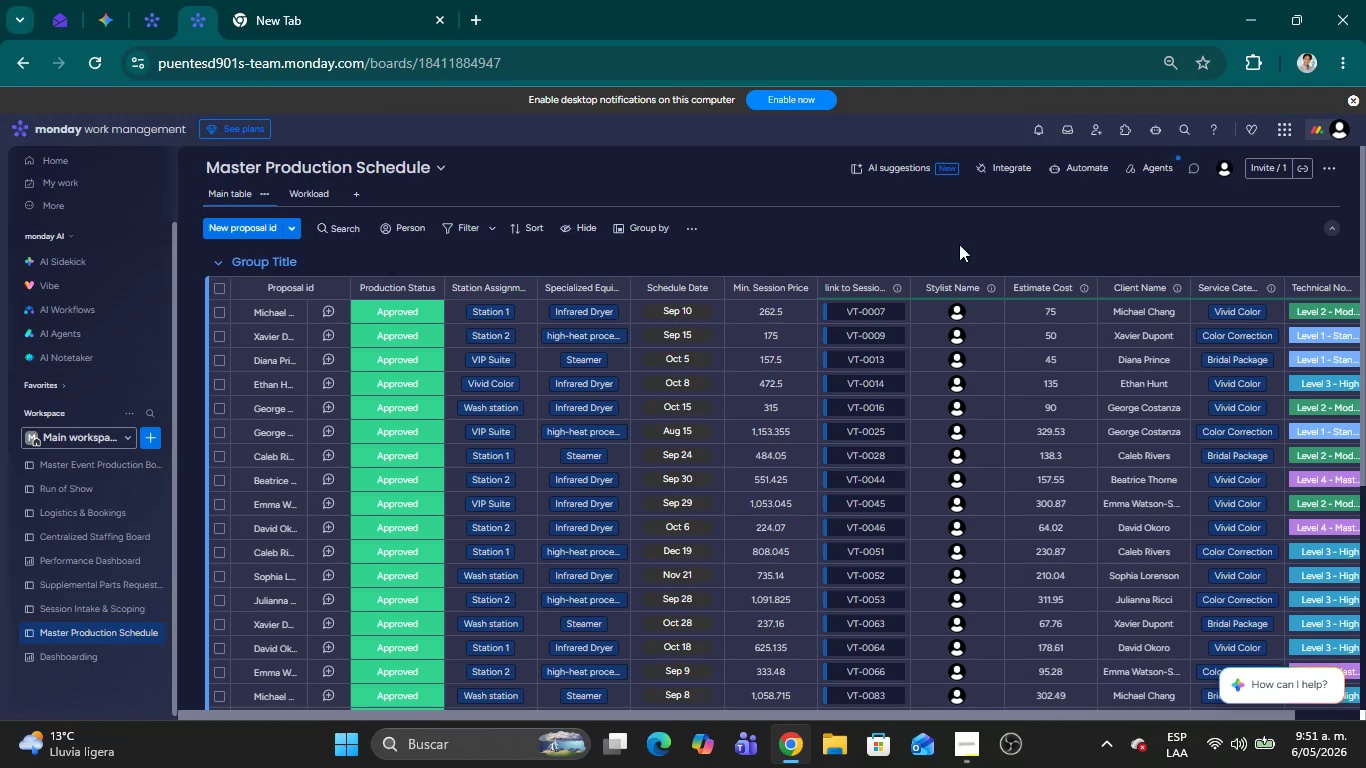 
wait(43.28)
 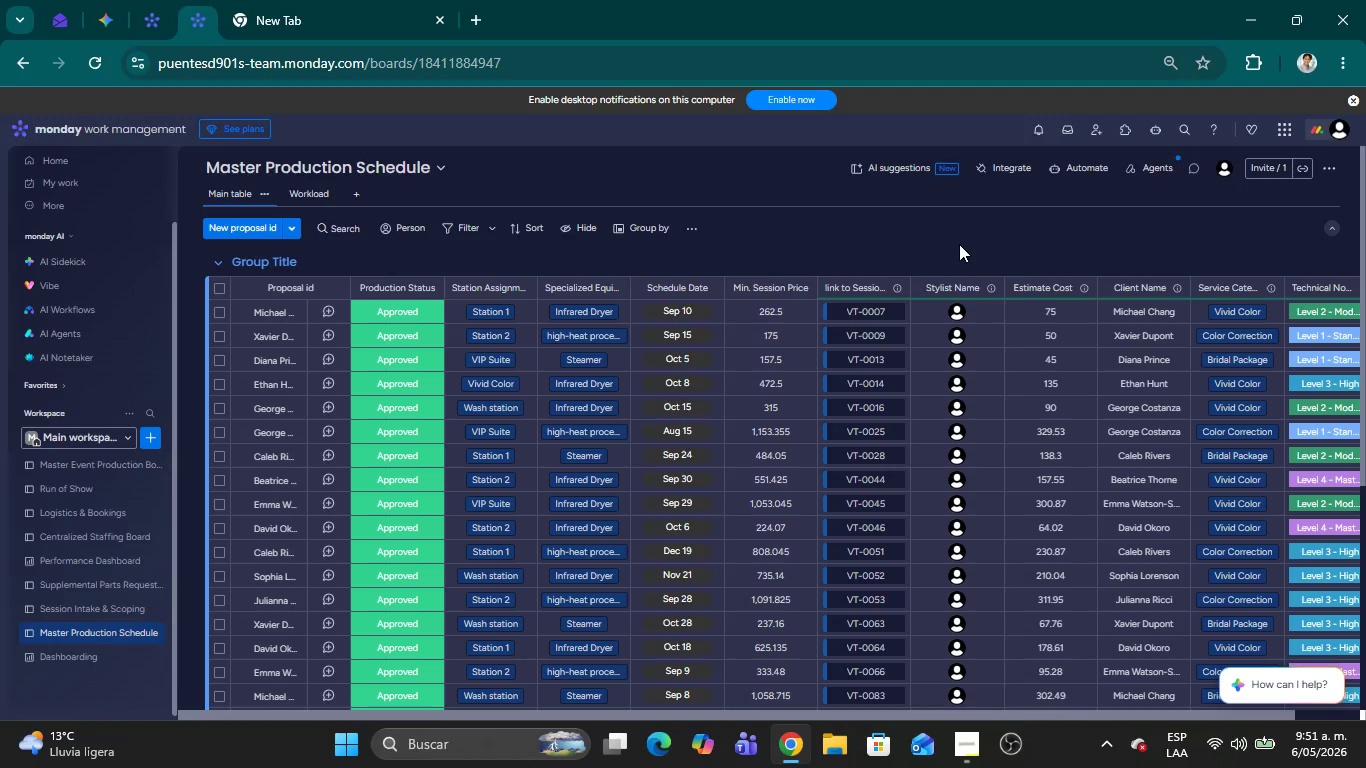 
mouse_move([979, 318])
 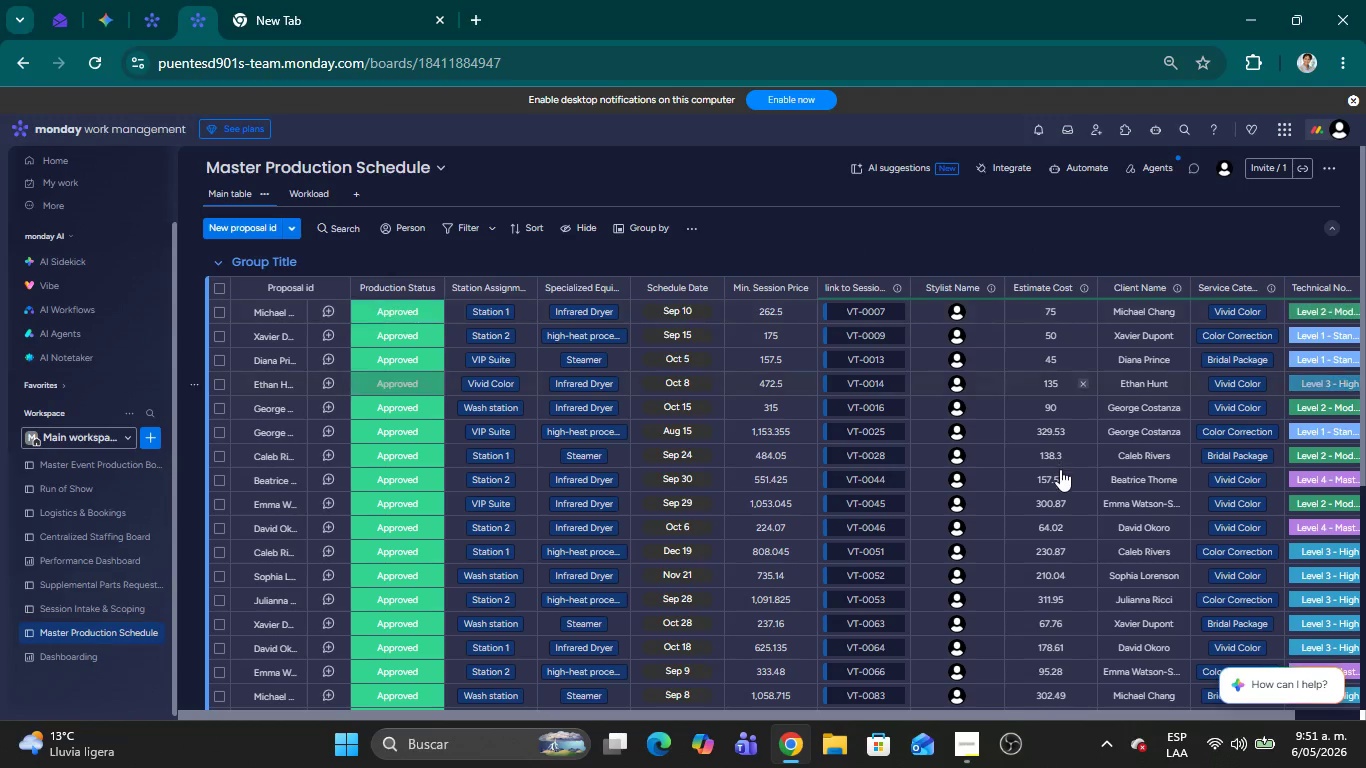 
scroll: coordinate [1068, 650], scroll_direction: down, amount: 5.0
 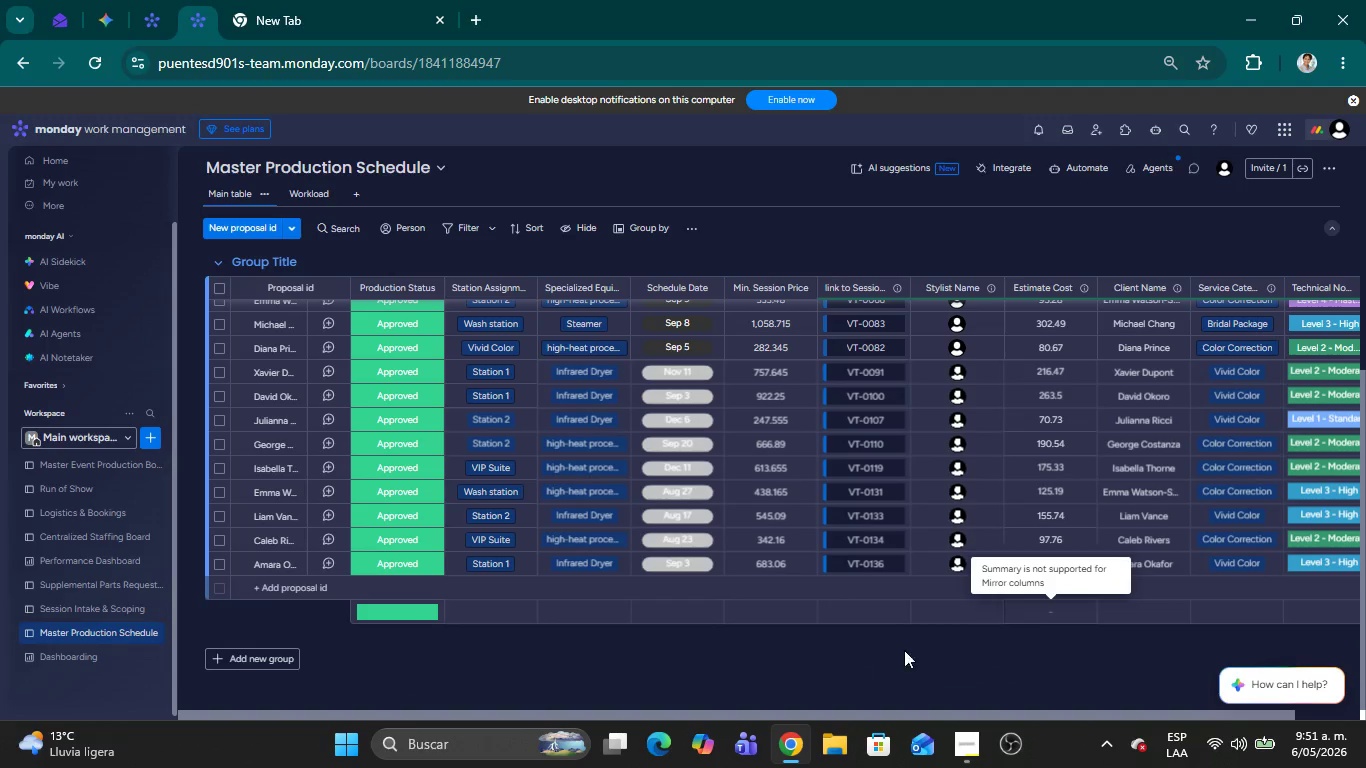 
left_click([980, 649])
 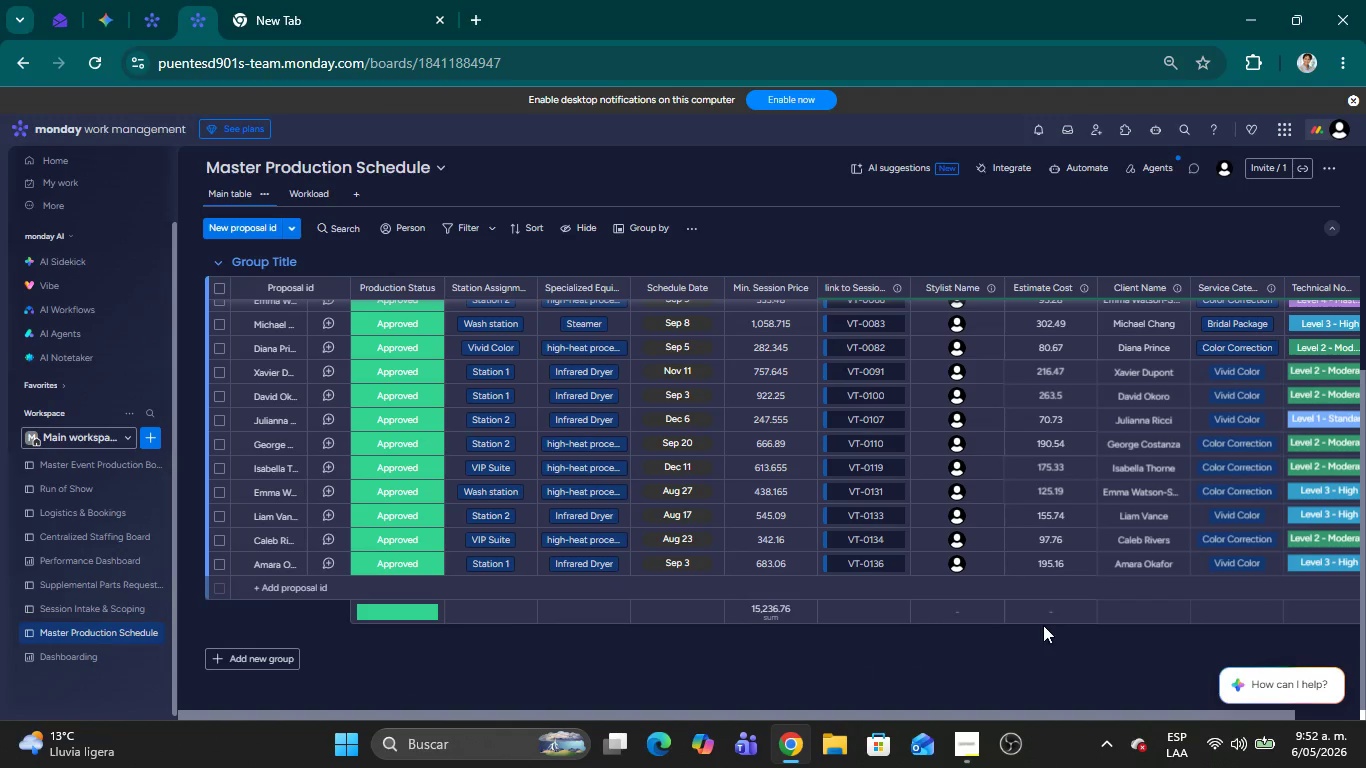 
mouse_move([1022, 615])
 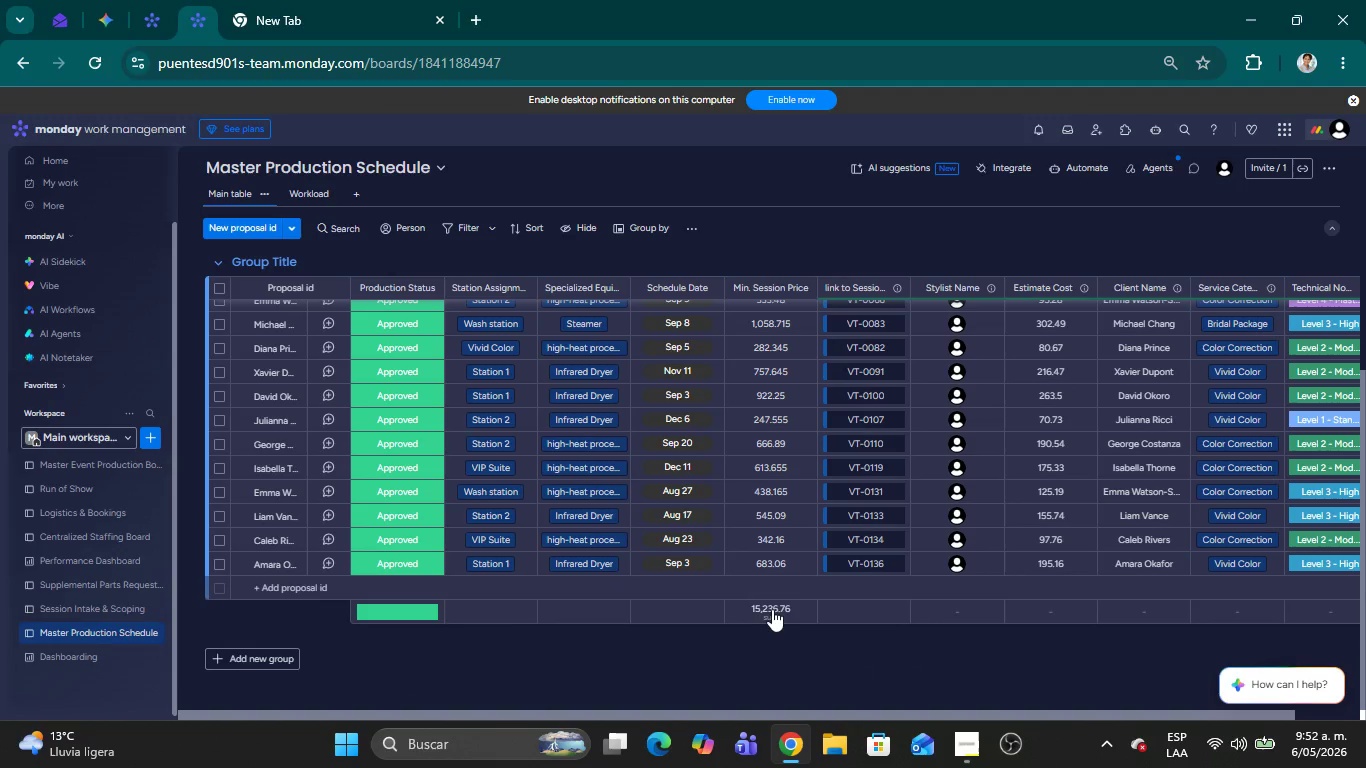 
left_click([755, 609])
 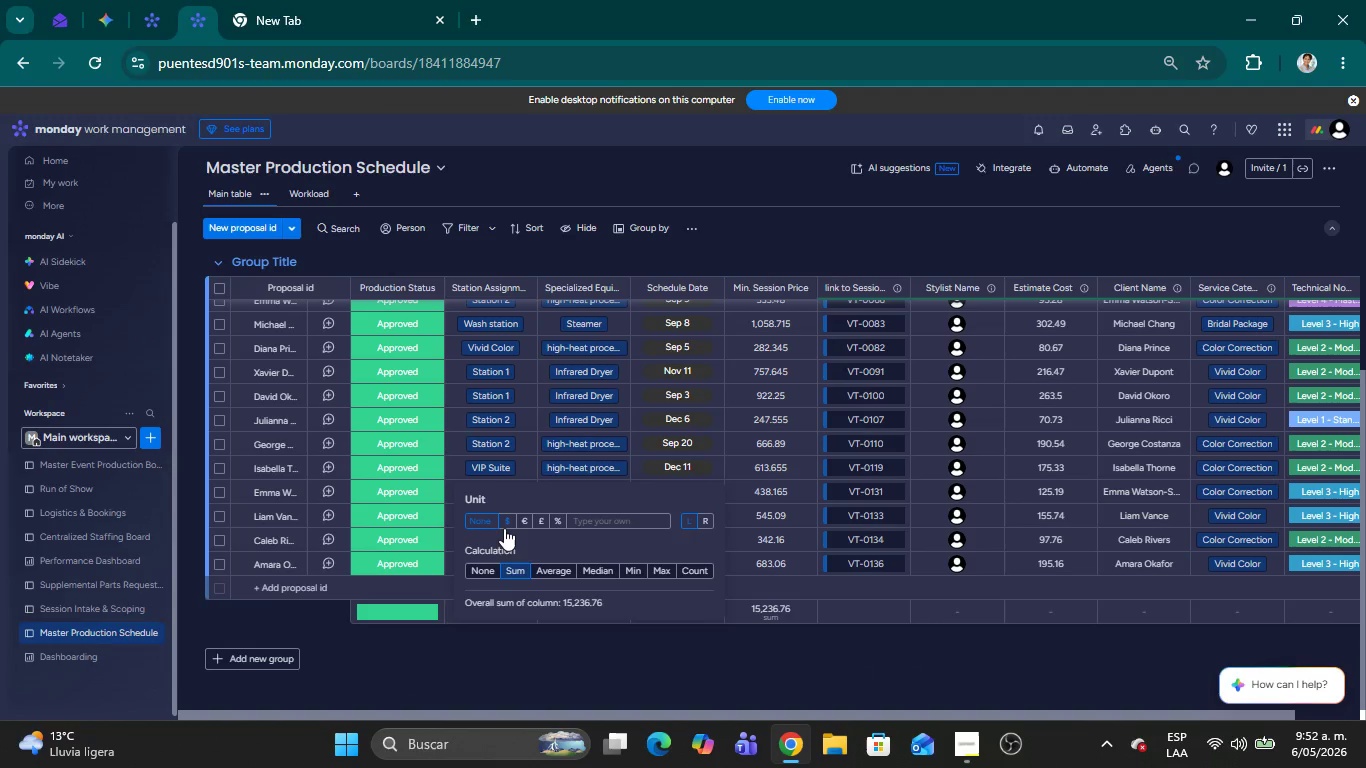 
left_click([509, 523])
 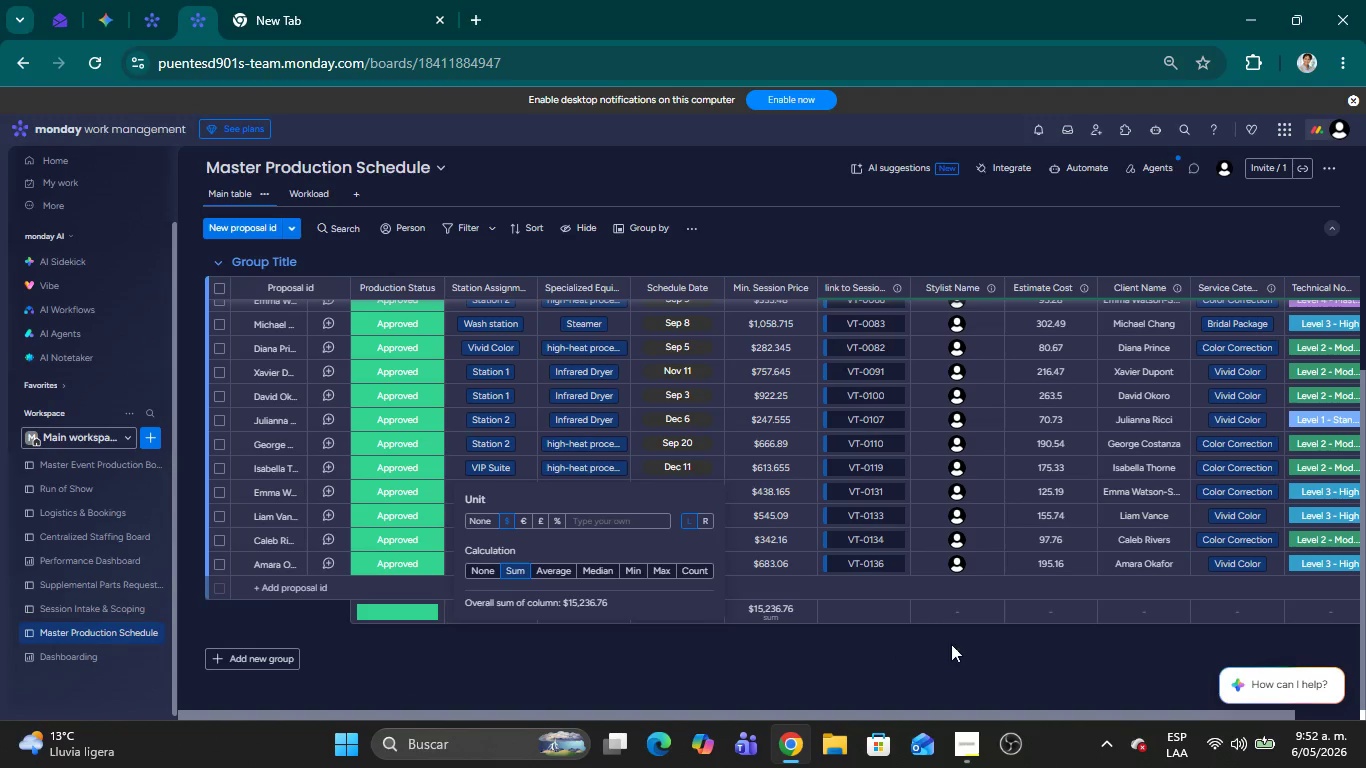 
left_click([960, 646])
 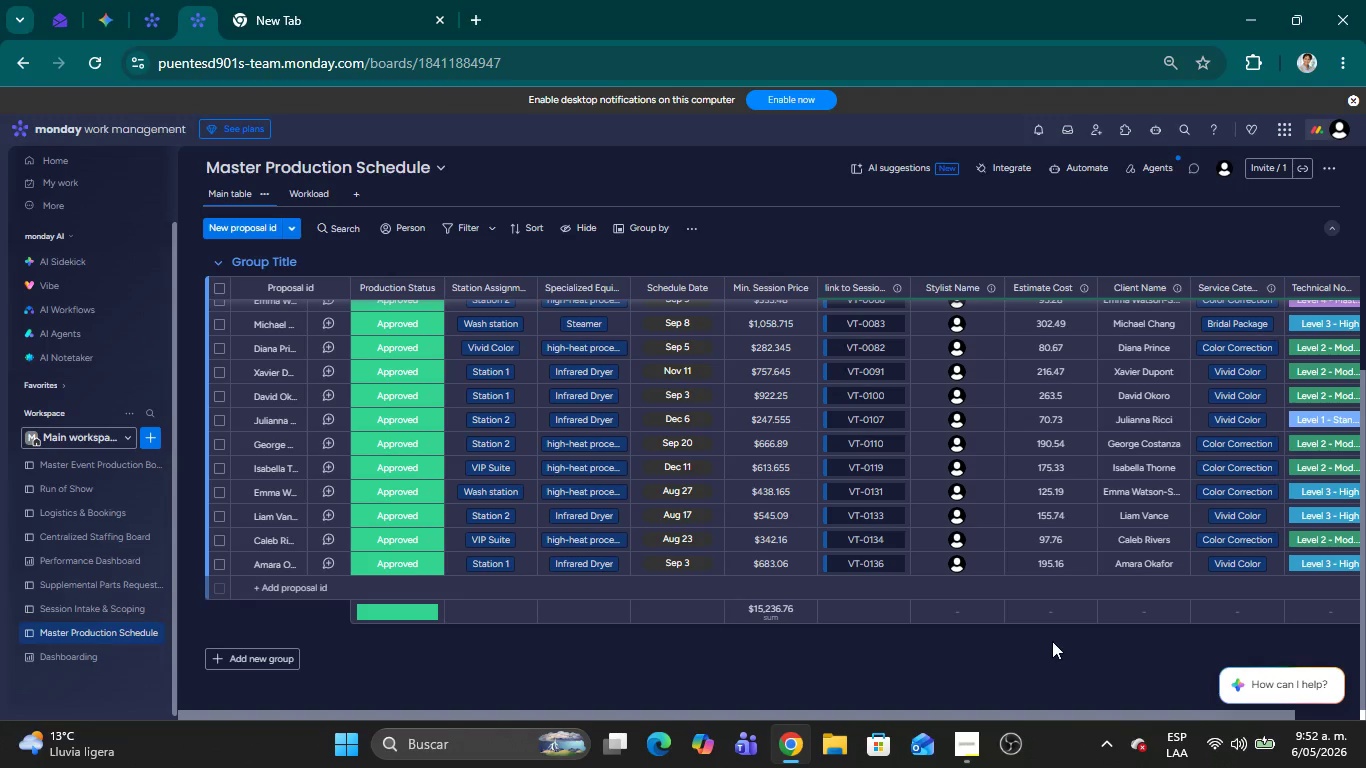 
scroll: coordinate [1051, 641], scroll_direction: up, amount: 13.0
 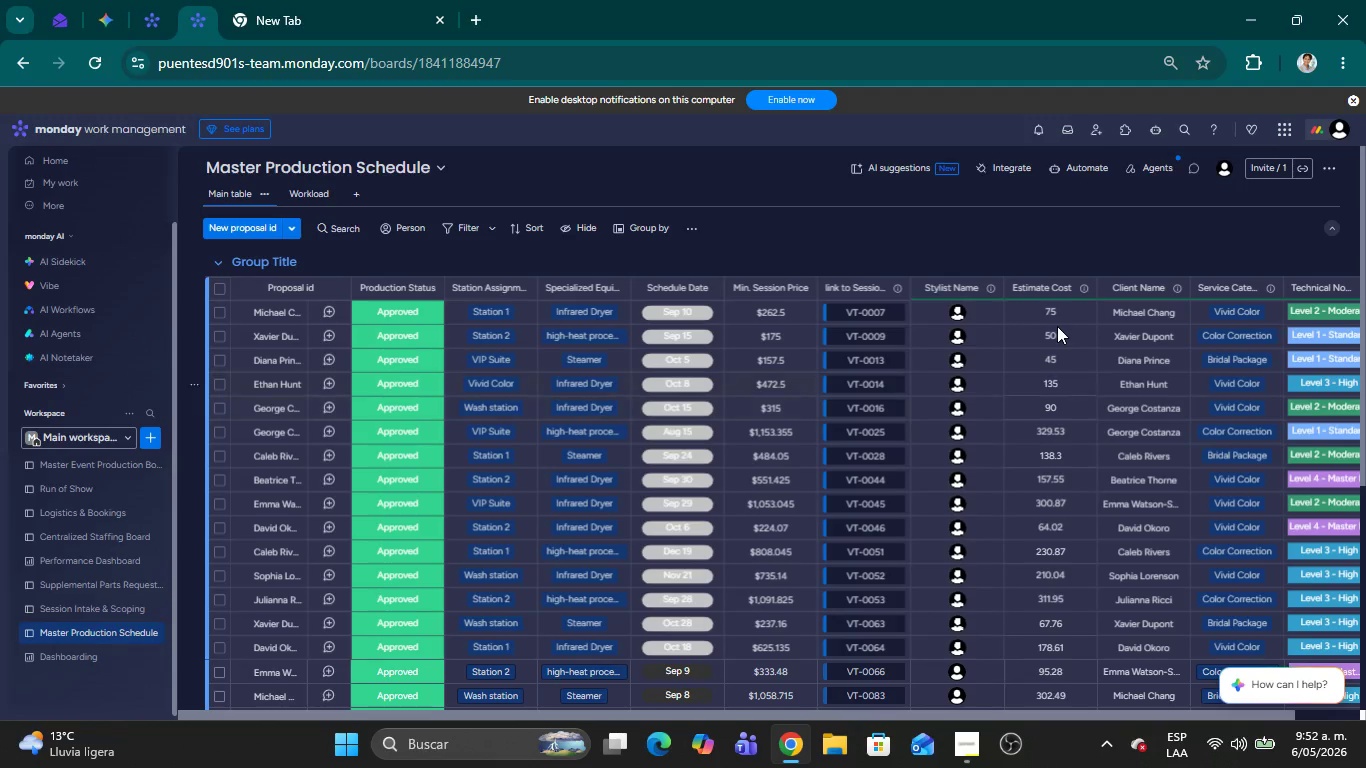 
scroll: coordinate [1053, 414], scroll_direction: down, amount: 14.0
 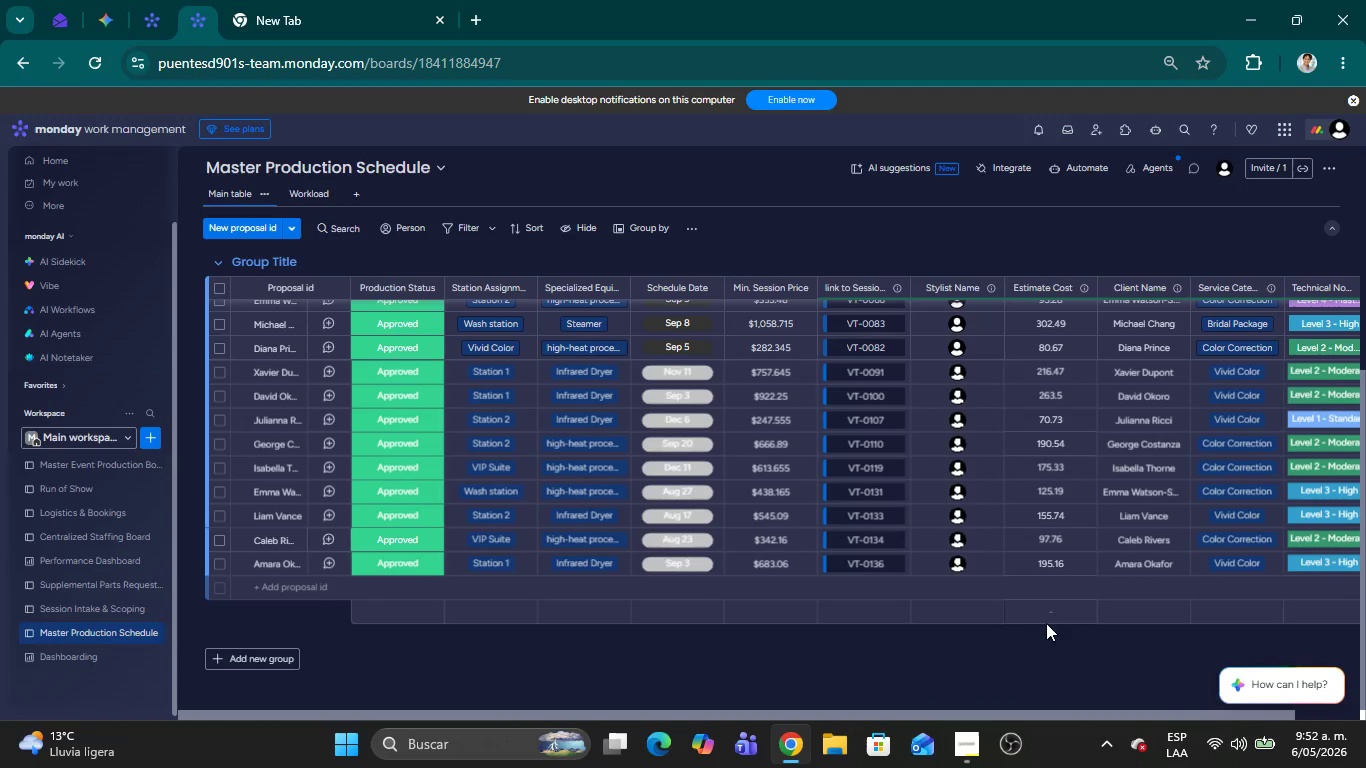 
left_click([991, 665])
 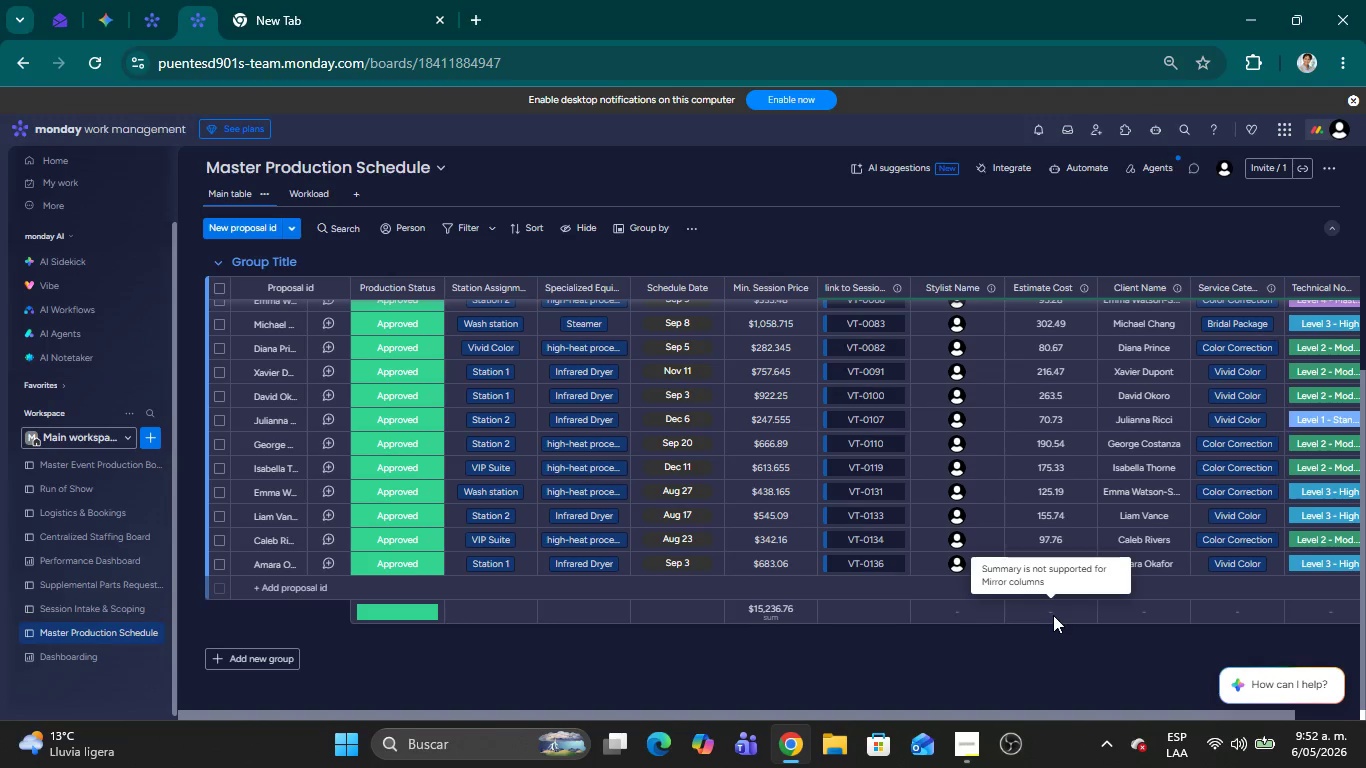 
wait(11.16)
 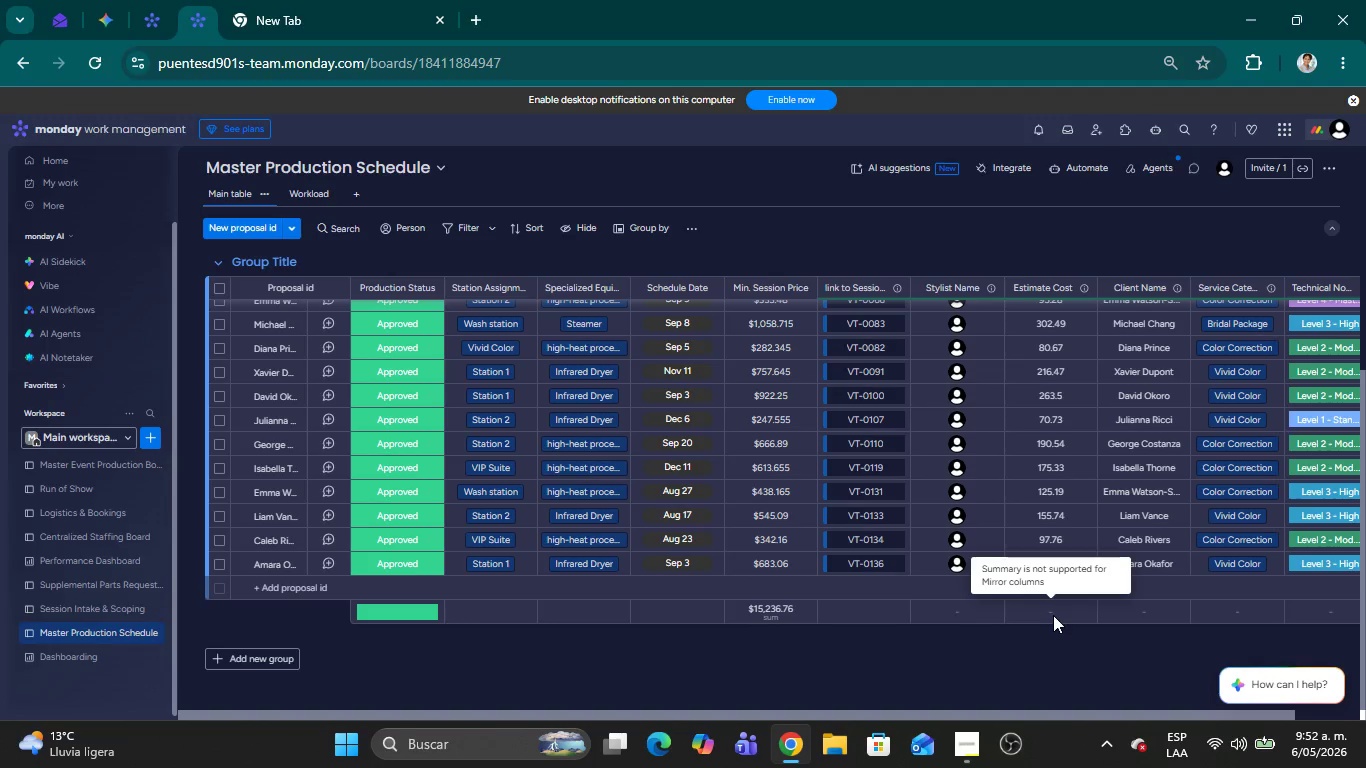 
left_click([1053, 615])
 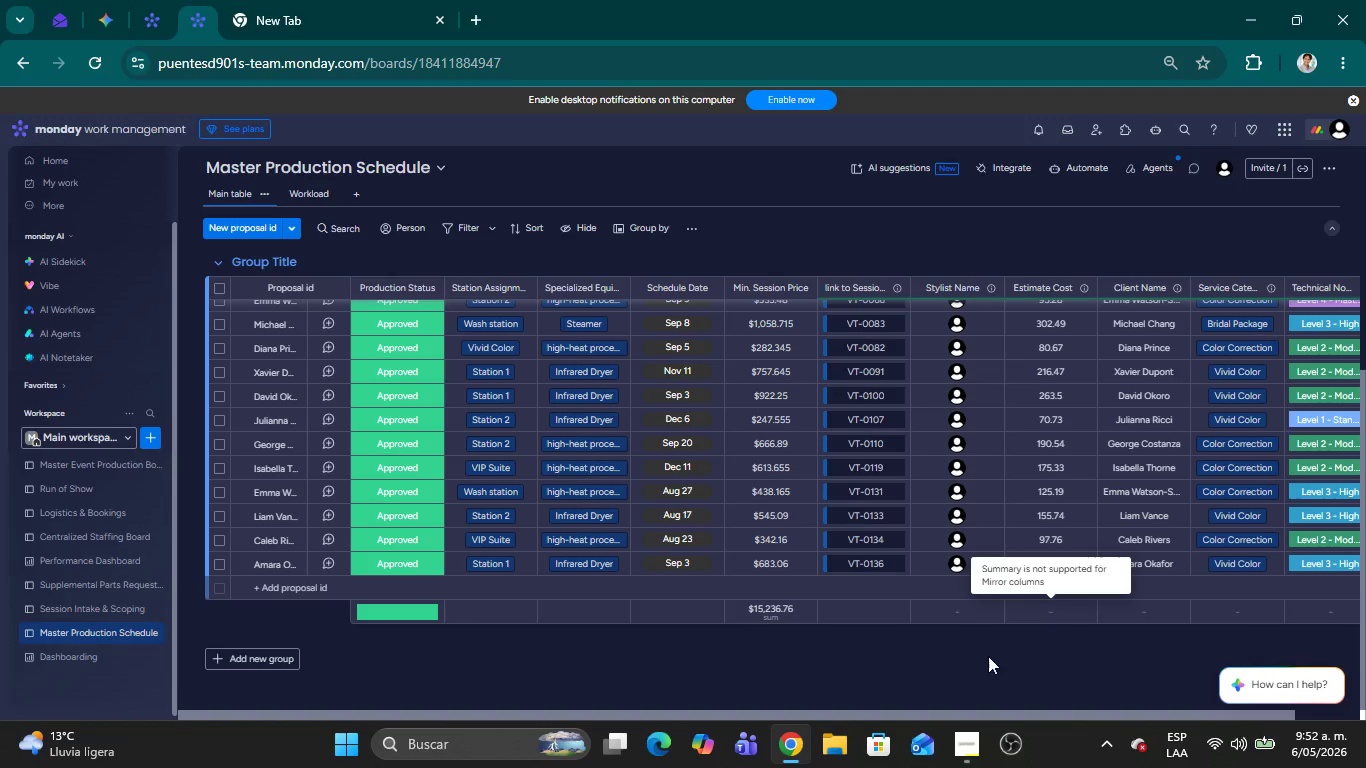 
left_click([979, 666])
 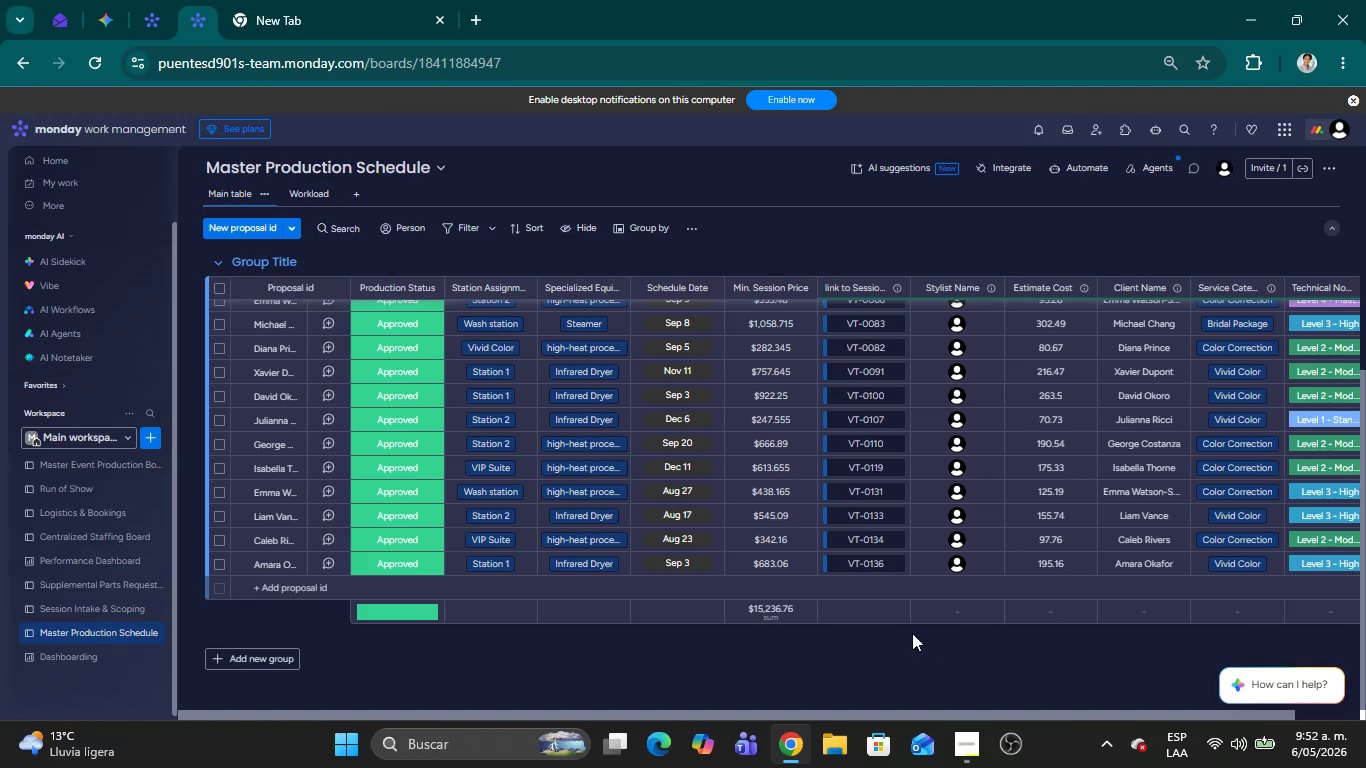 
scroll: coordinate [555, 318], scroll_direction: up, amount: 41.0
 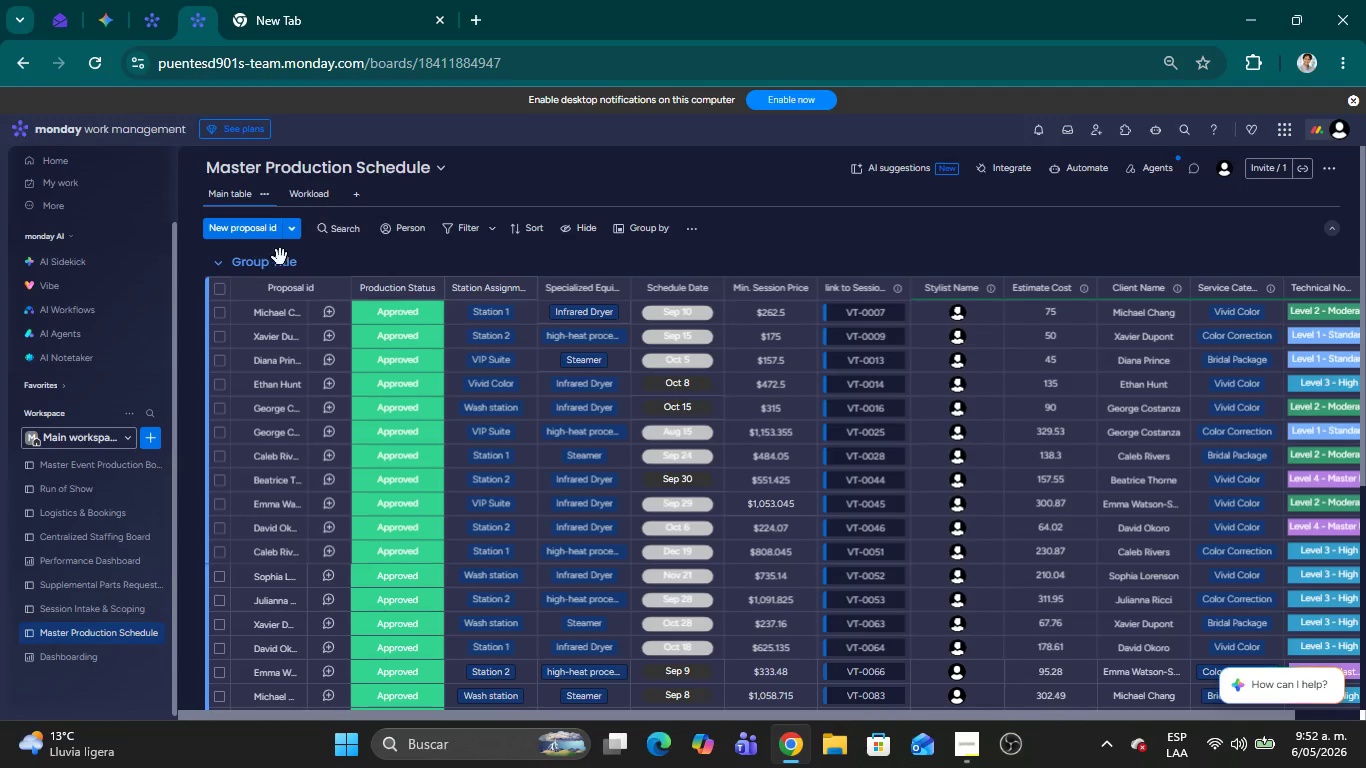 
double_click([274, 265])
 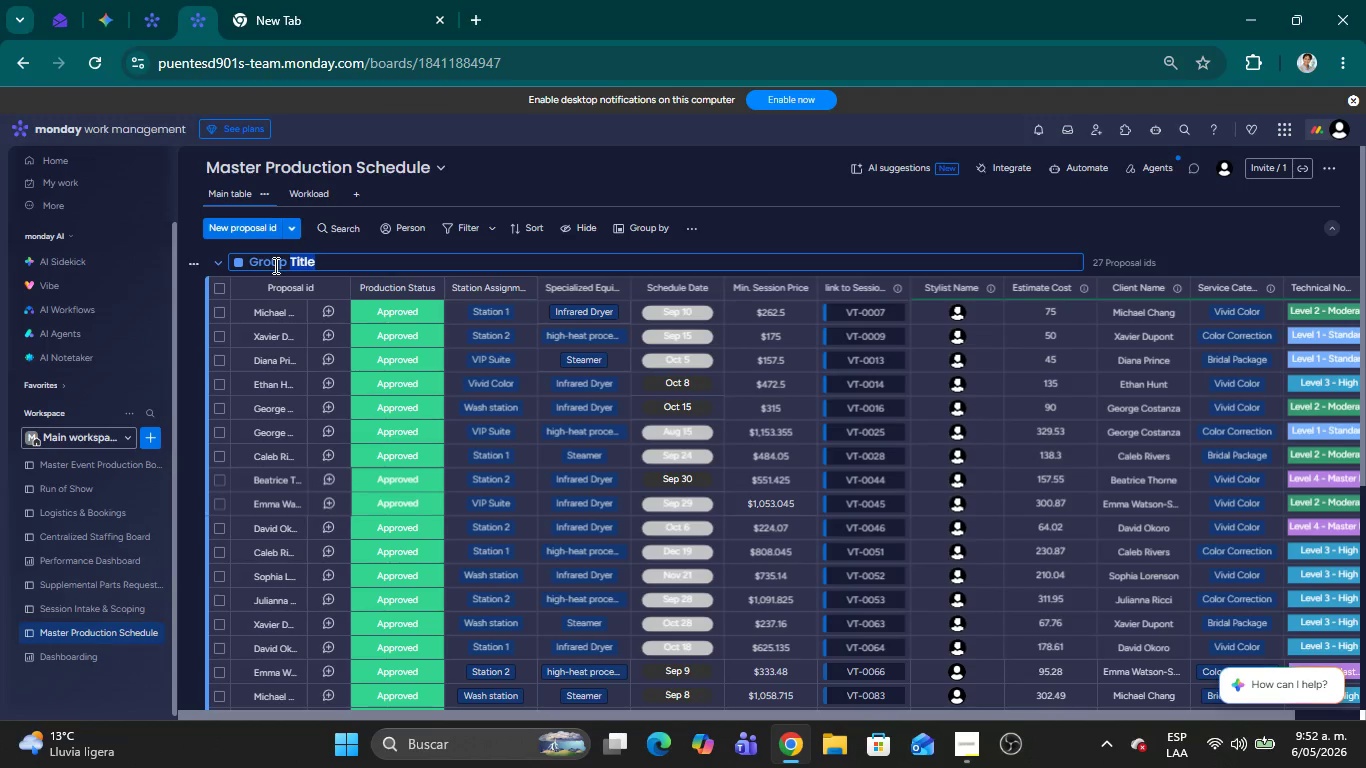 
key(Backspace)
key(Backspace)
key(Backspace)
key(Backspace)
key(Backspace)
key(Backspace)
key(Backspace)
key(Backspace)
type(Confirmed Sessions)
 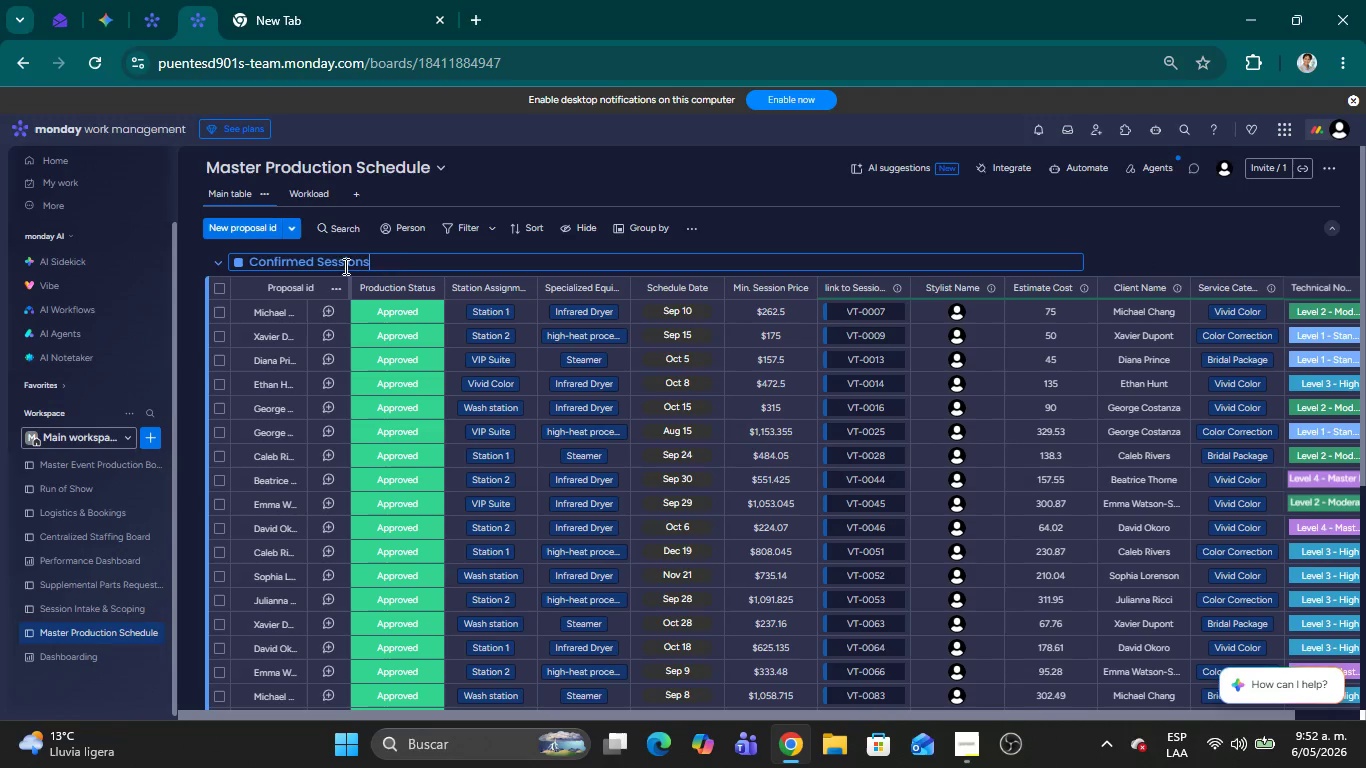 
left_click([793, 212])
 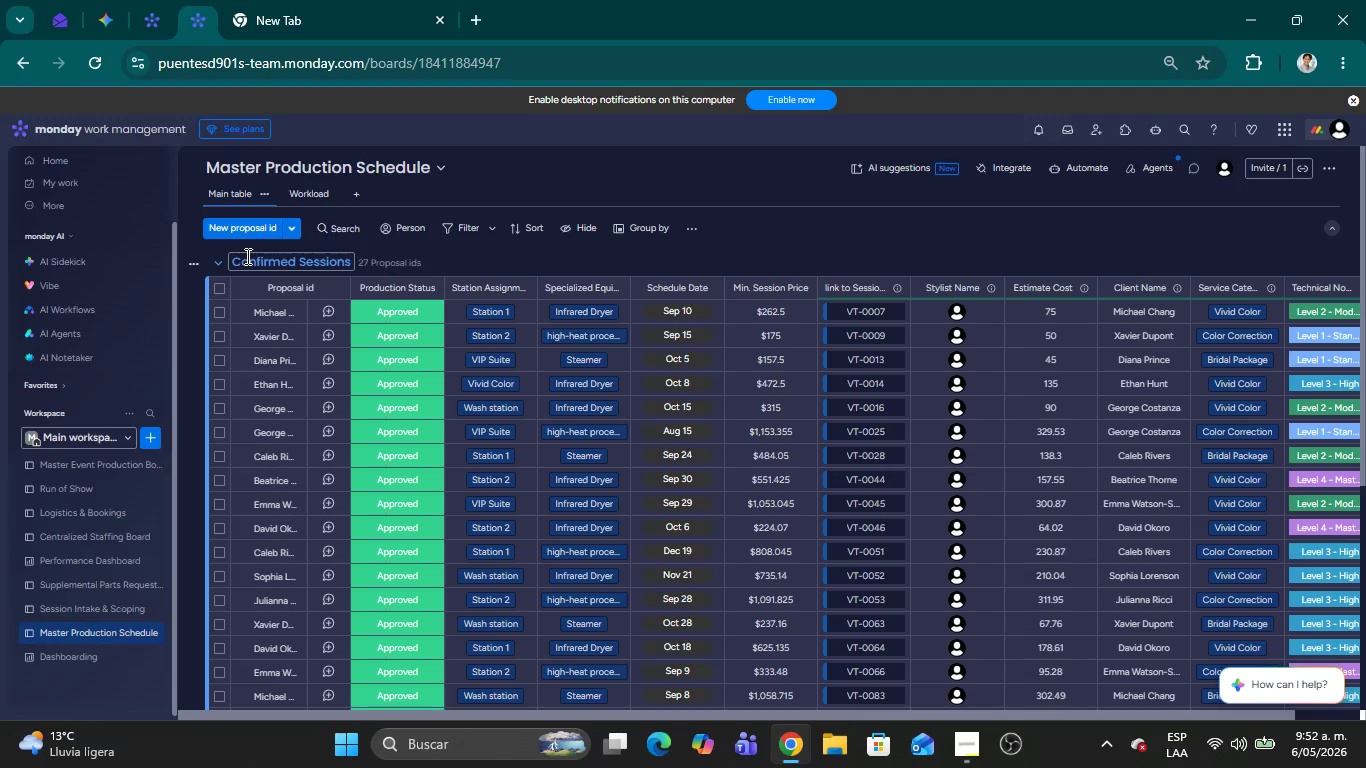 
left_click([244, 262])
 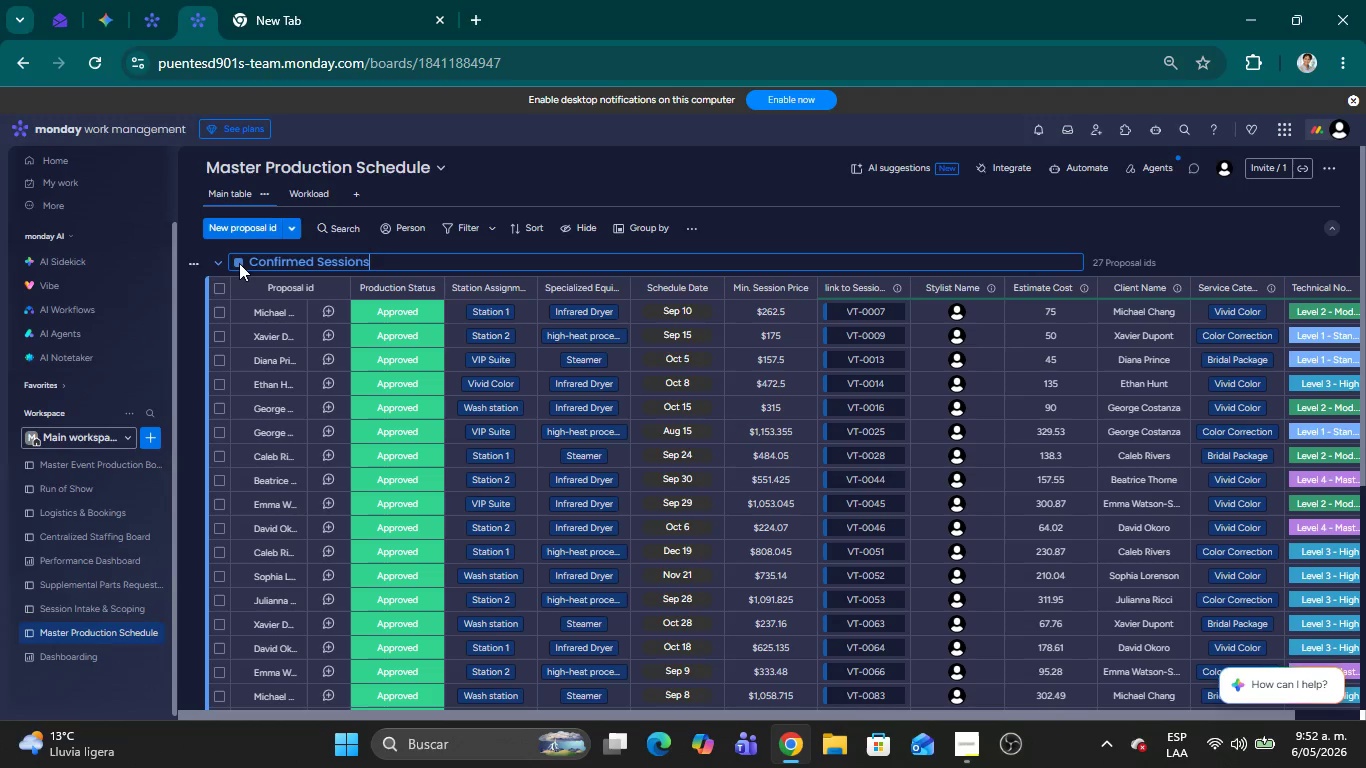 
left_click([238, 263])
 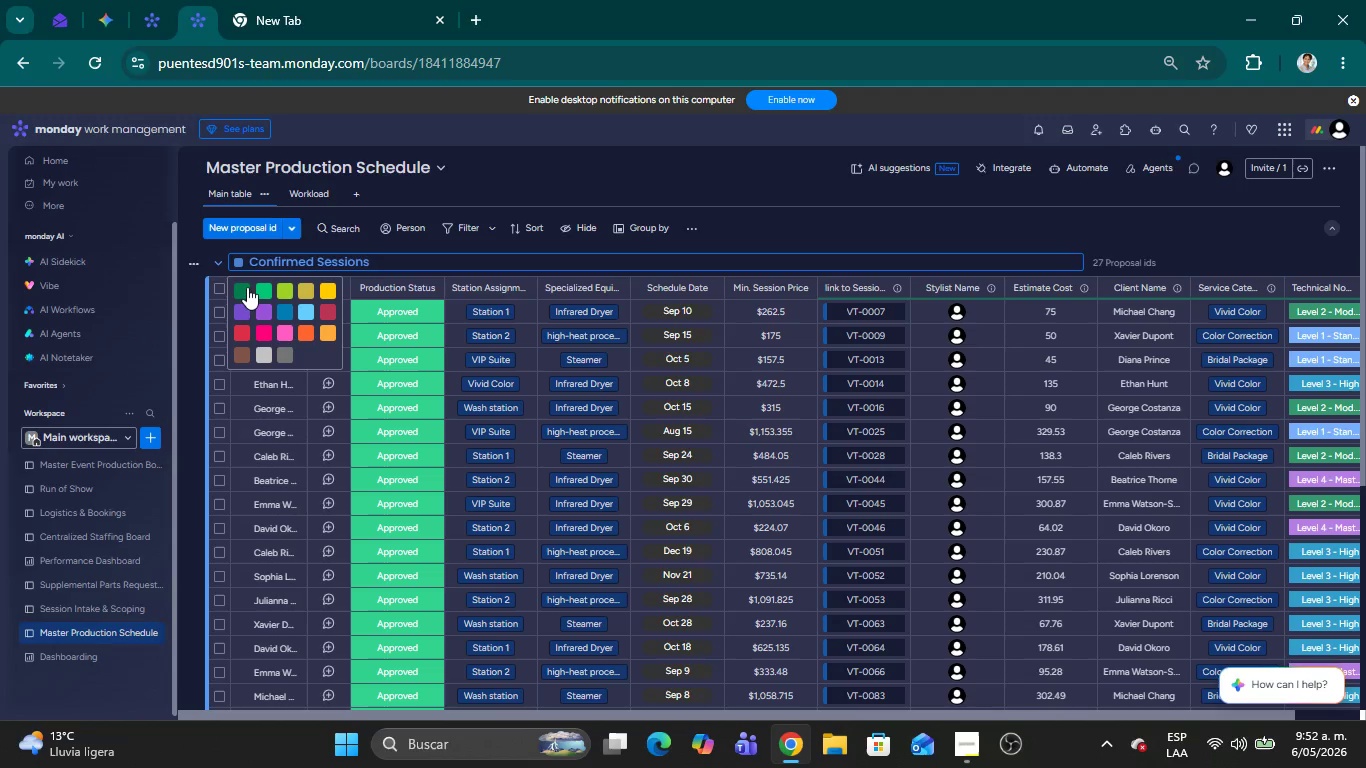 
left_click([259, 290])
 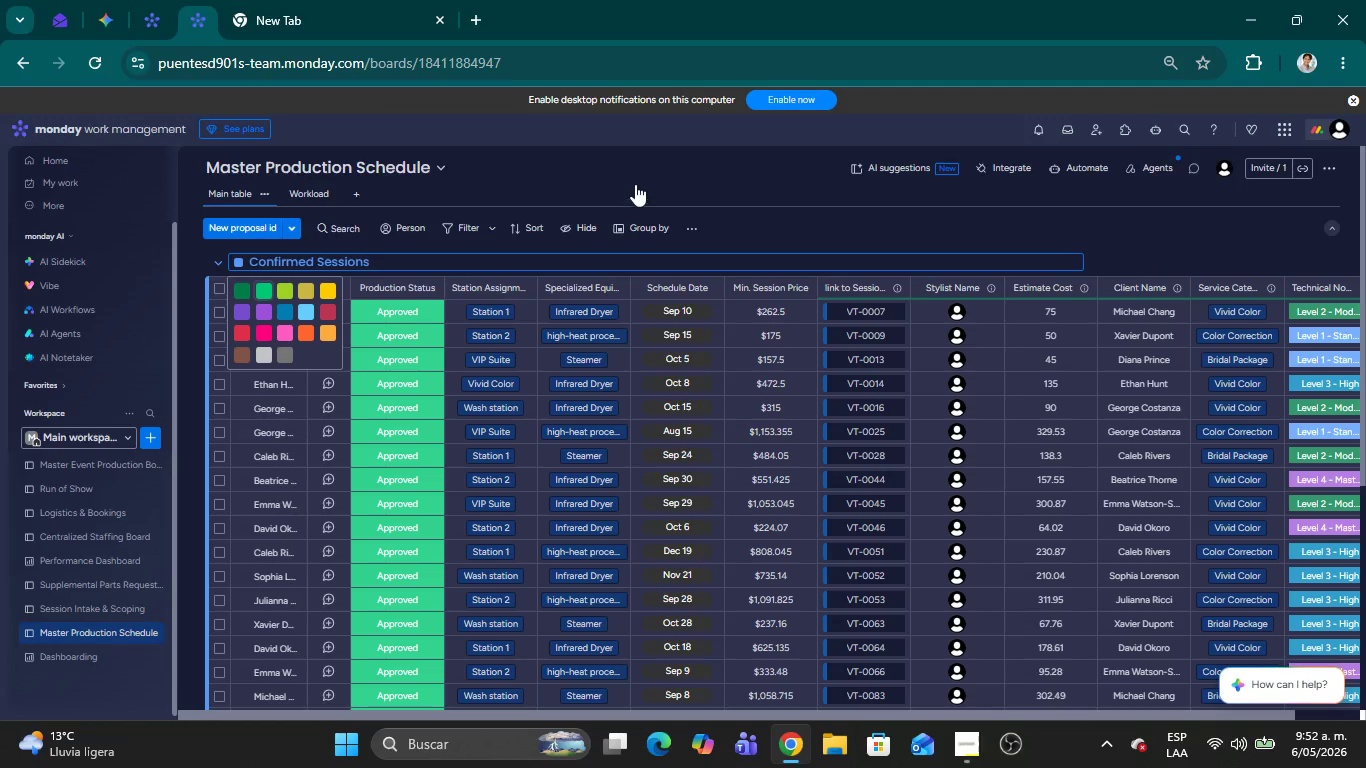 
left_click([635, 182])
 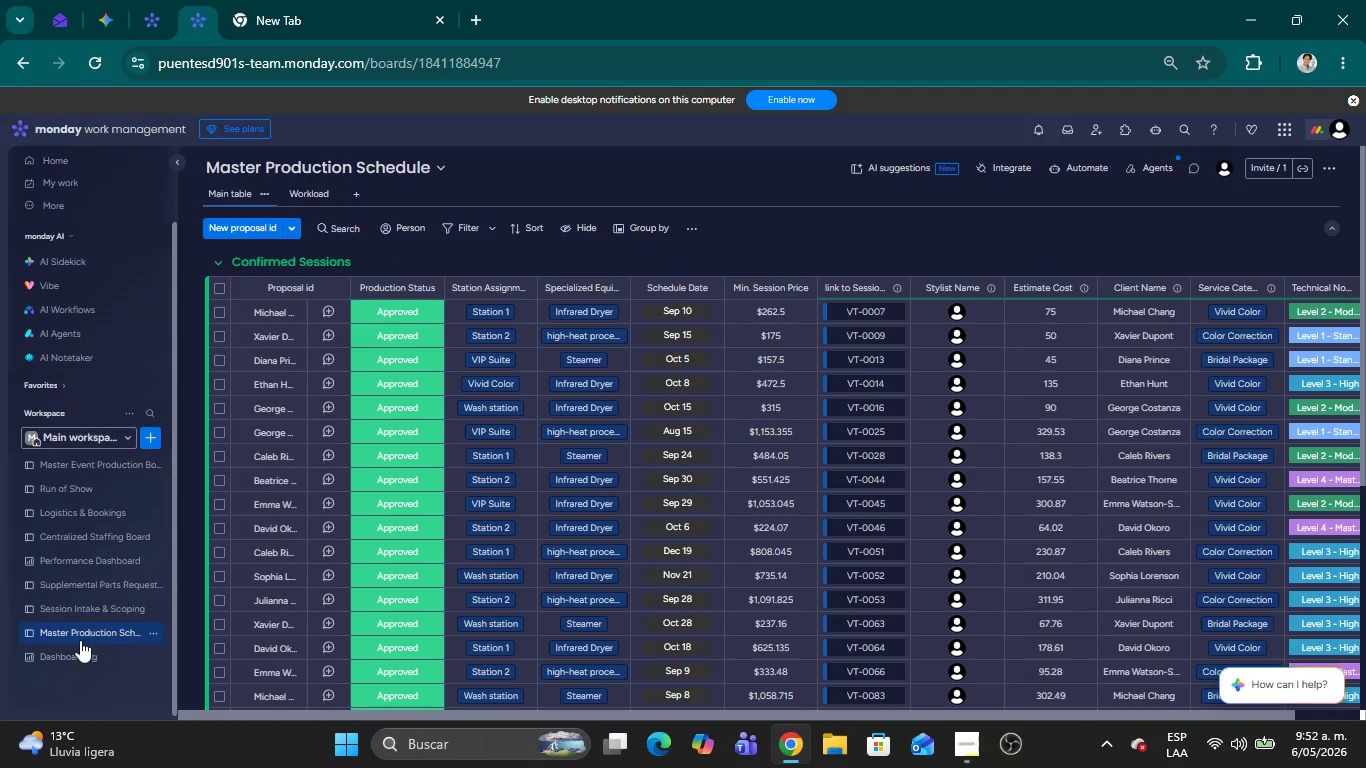 
left_click([61, 606])
 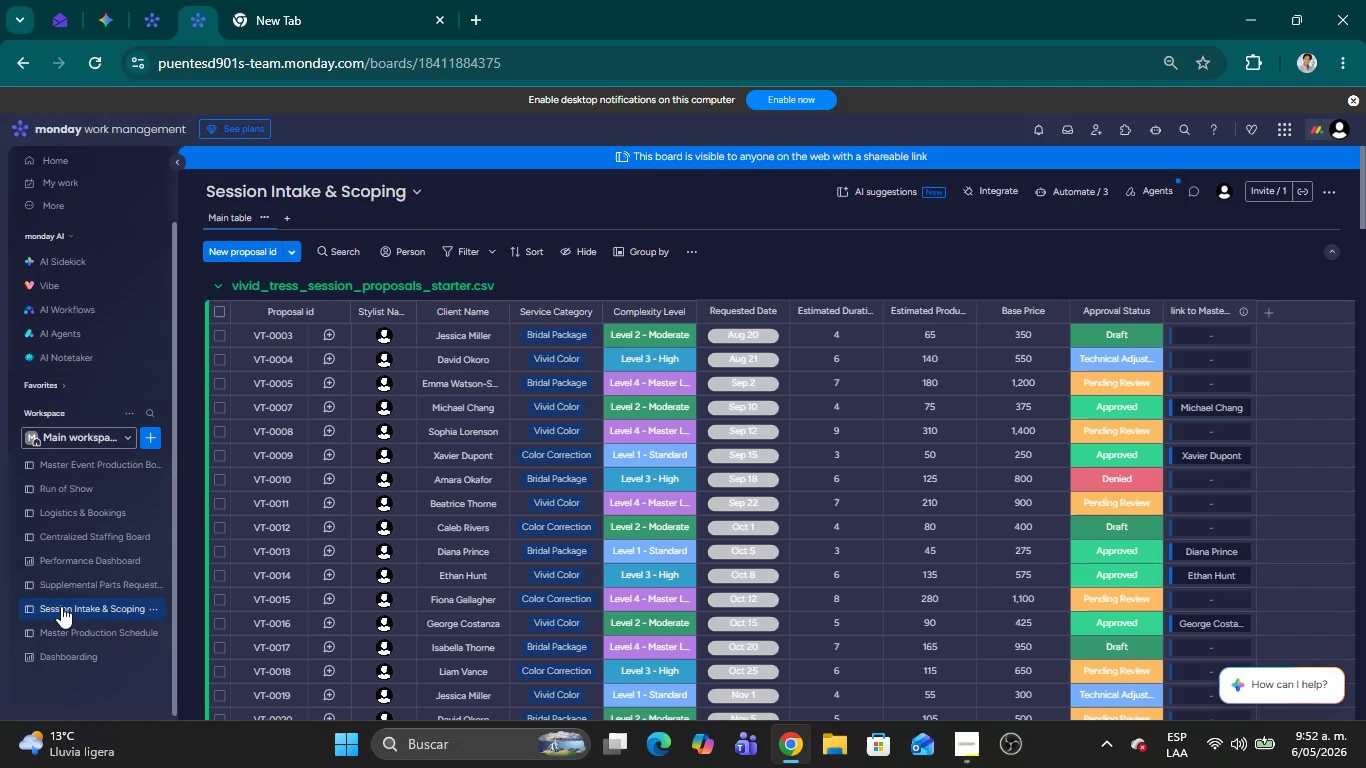 
wait(12.11)
 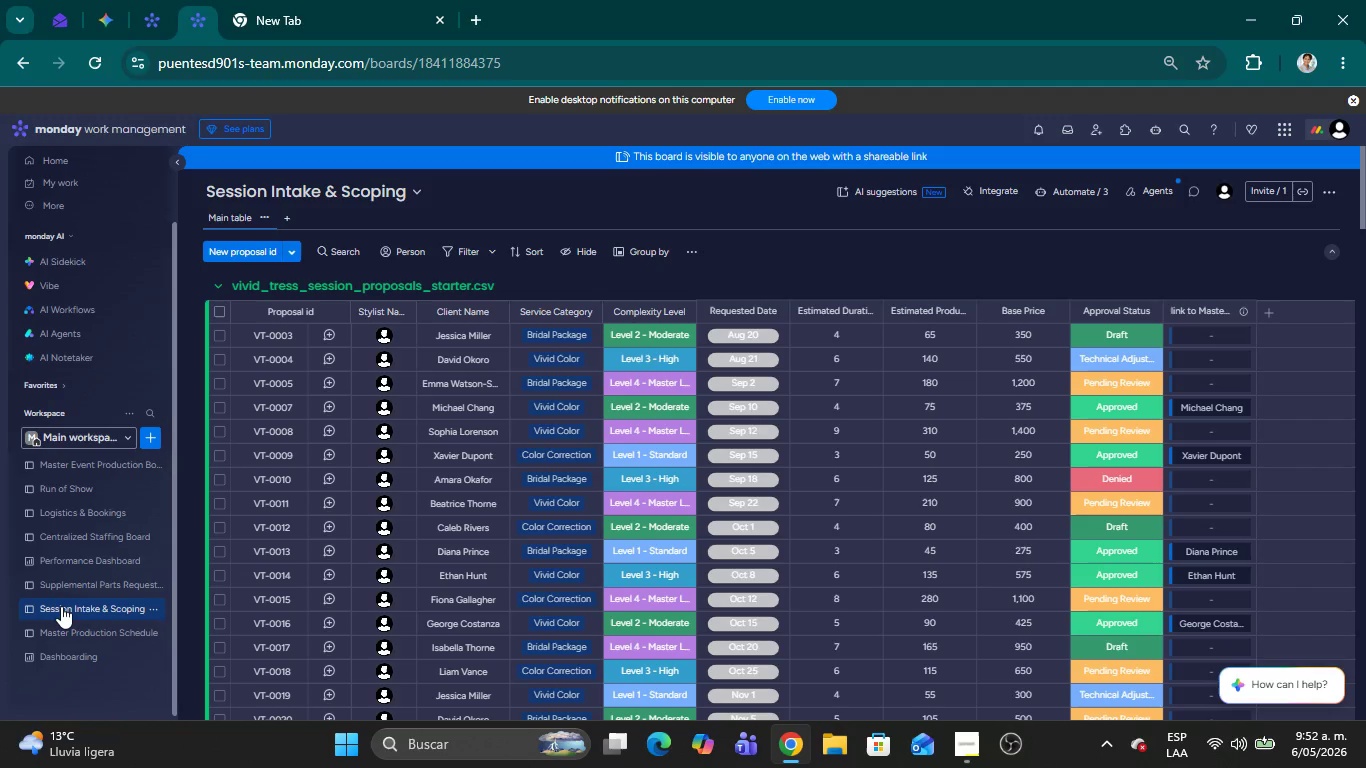 
scroll: coordinate [362, 527], scroll_direction: down, amount: 39.0
 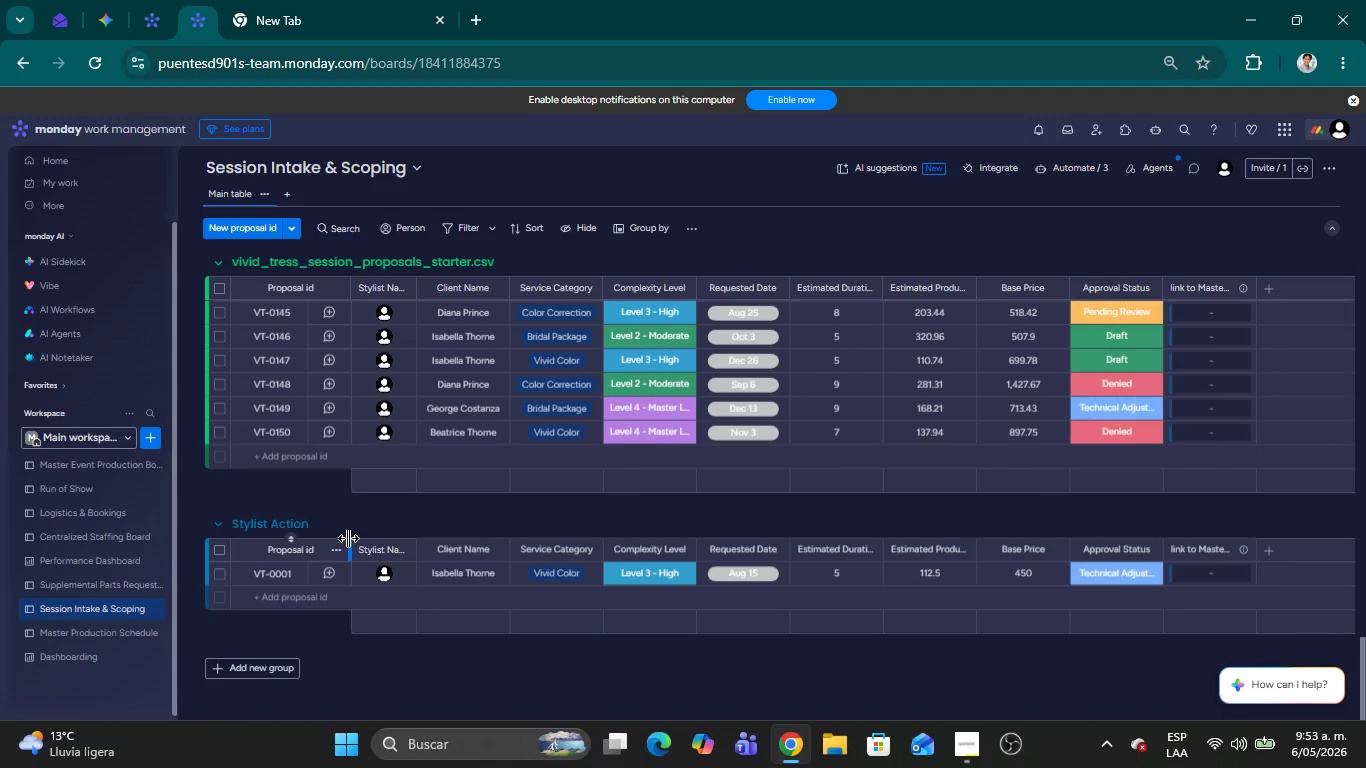 
scroll: coordinate [348, 538], scroll_direction: up, amount: 50.0
 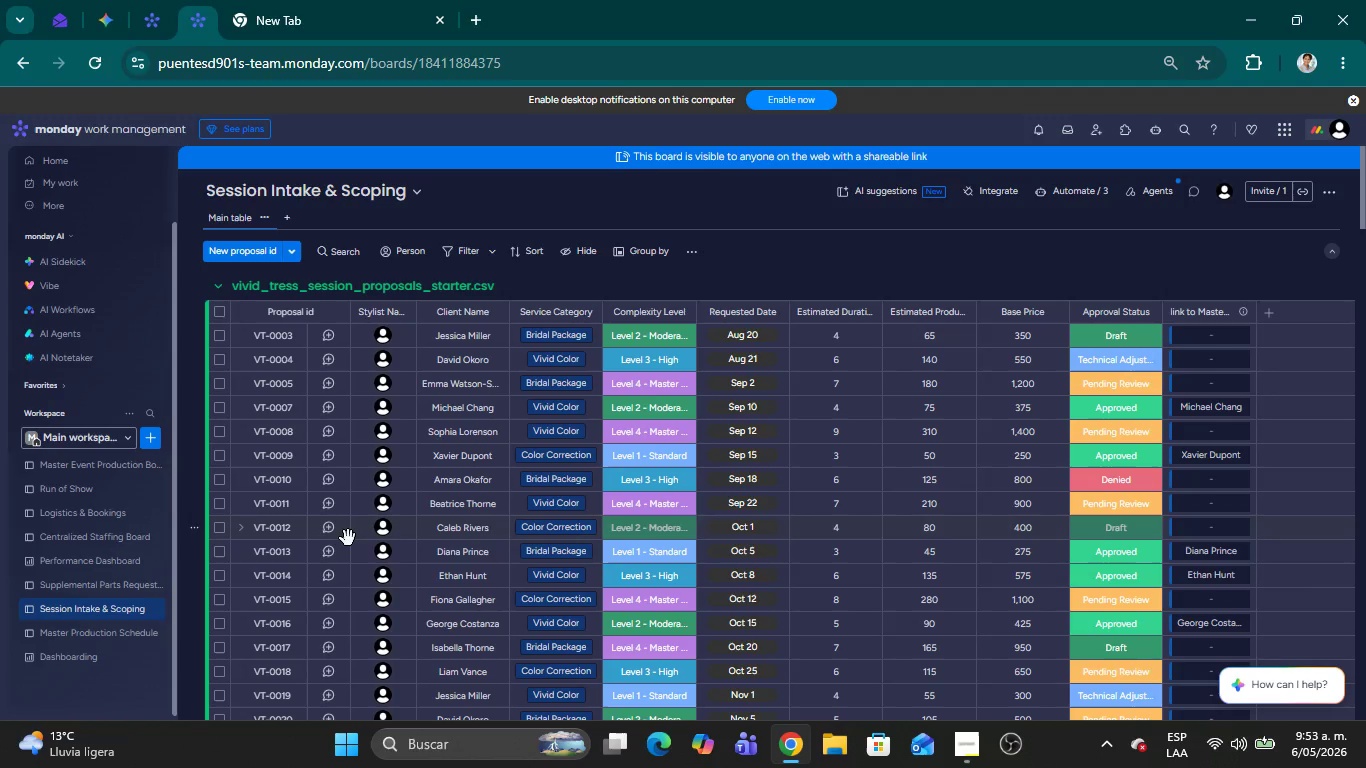 
wait(20.38)
 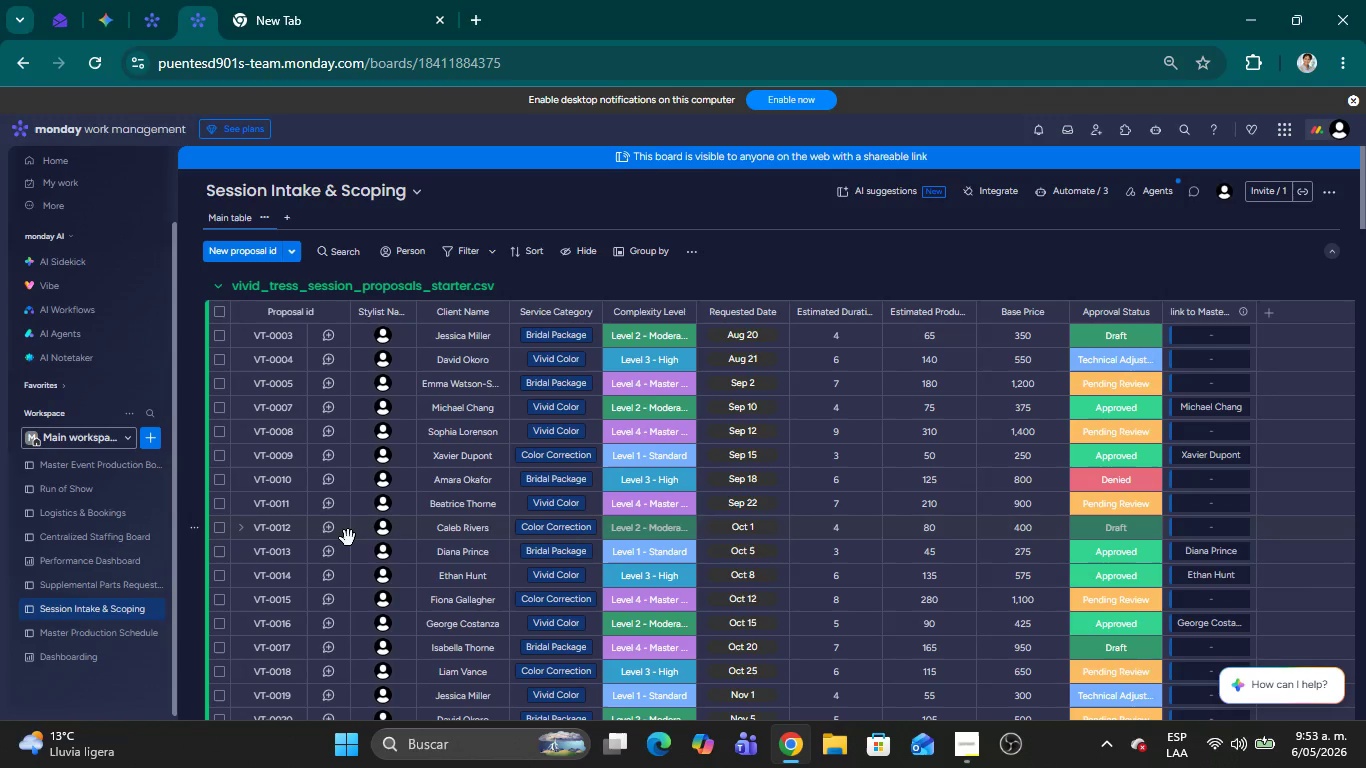 
scroll: coordinate [373, 573], scroll_direction: down, amount: 41.0
 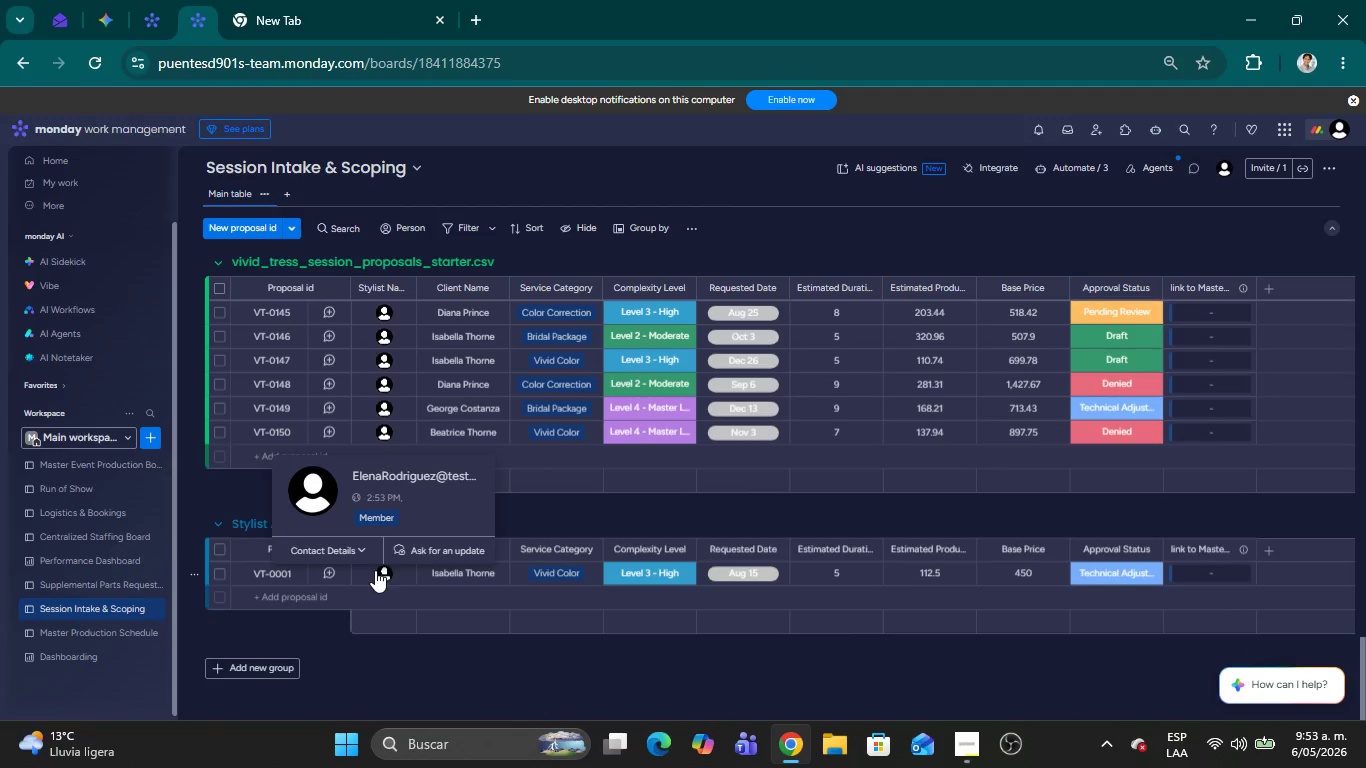 
left_click([509, 654])
 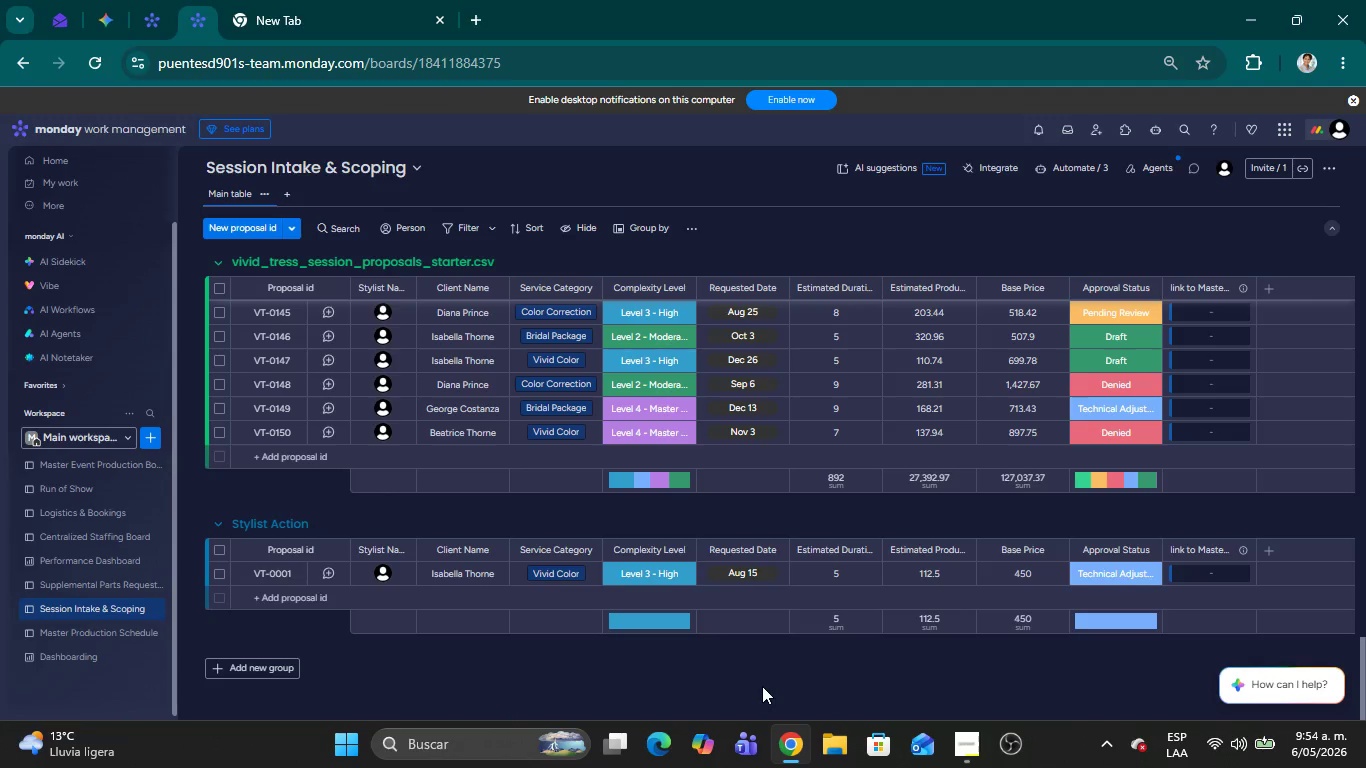 
wait(37.64)
 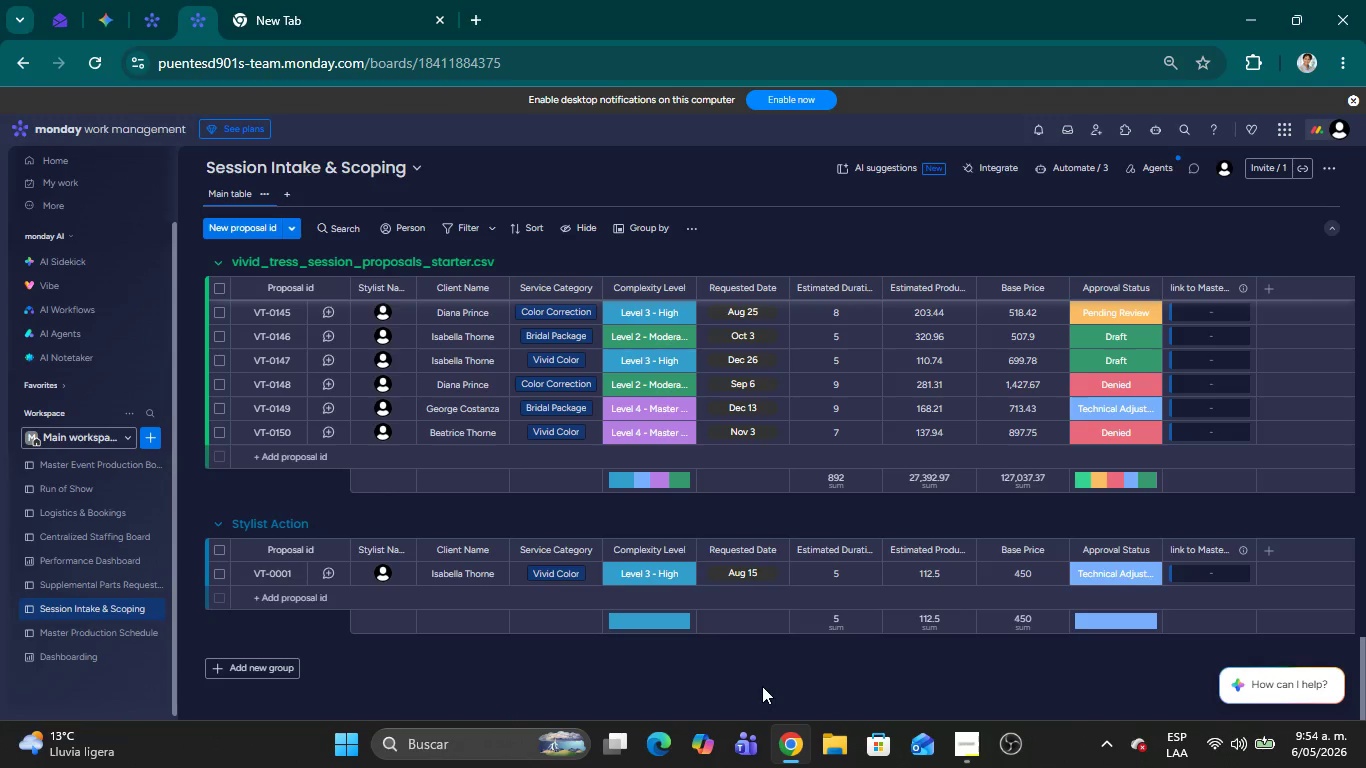 
scroll: coordinate [363, 386], scroll_direction: up, amount: 21.0
 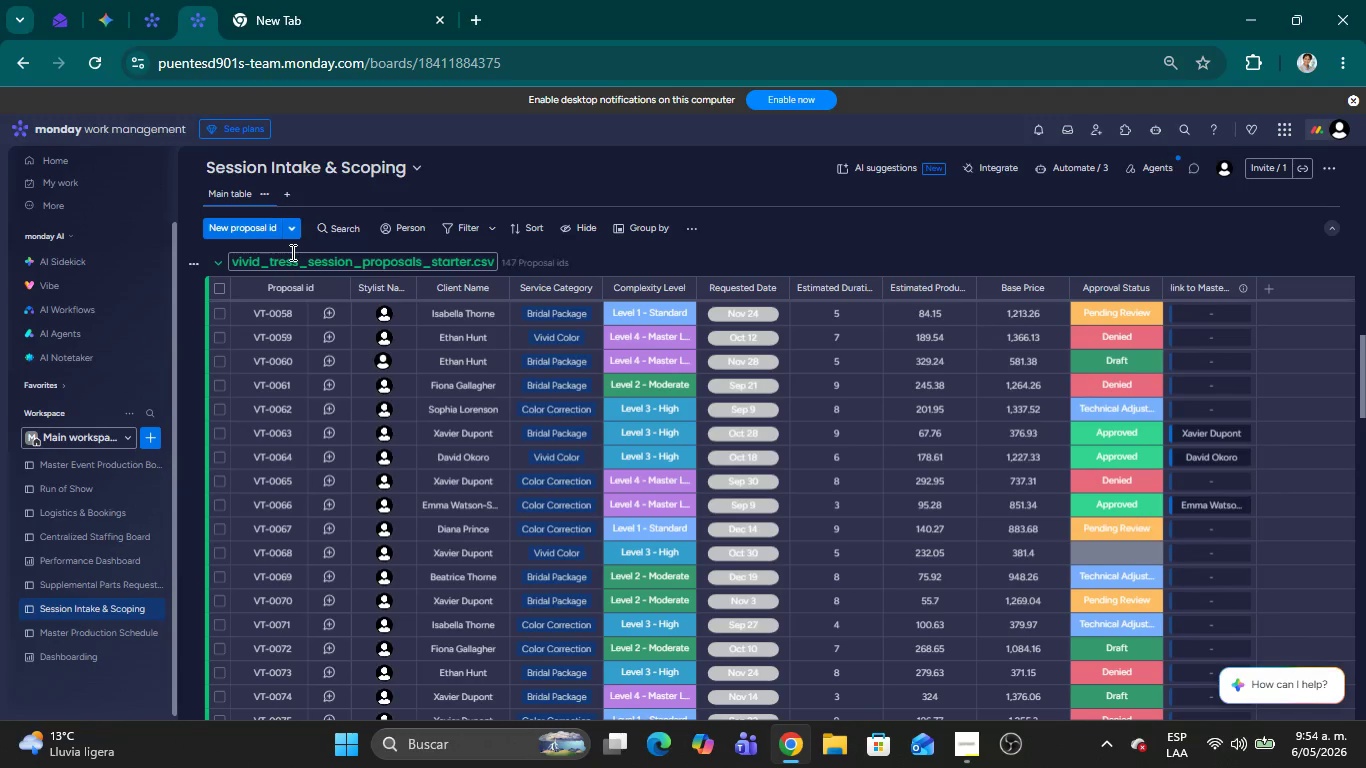 
double_click([292, 253])
 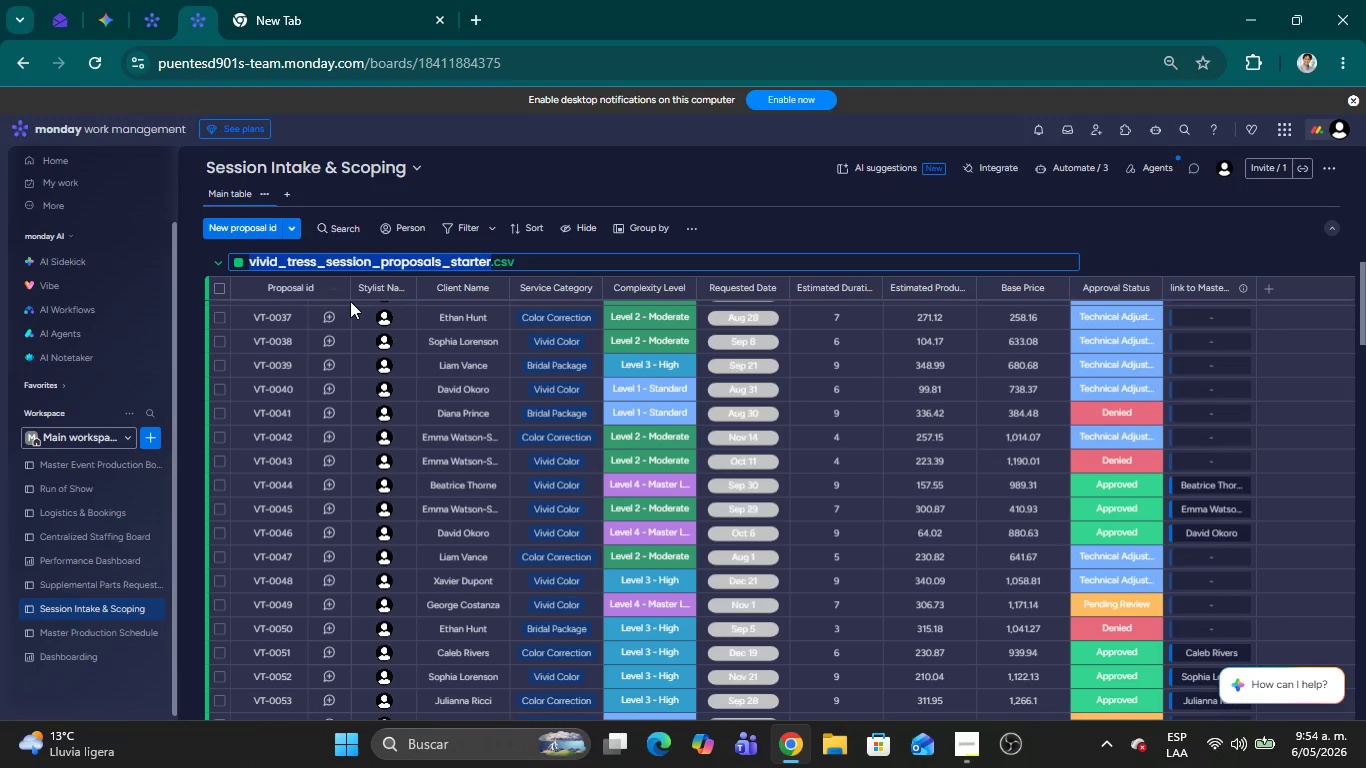 
key(Backspace)
type([Delete][Delete][Delete][Delete][Delete]New Requerest)
 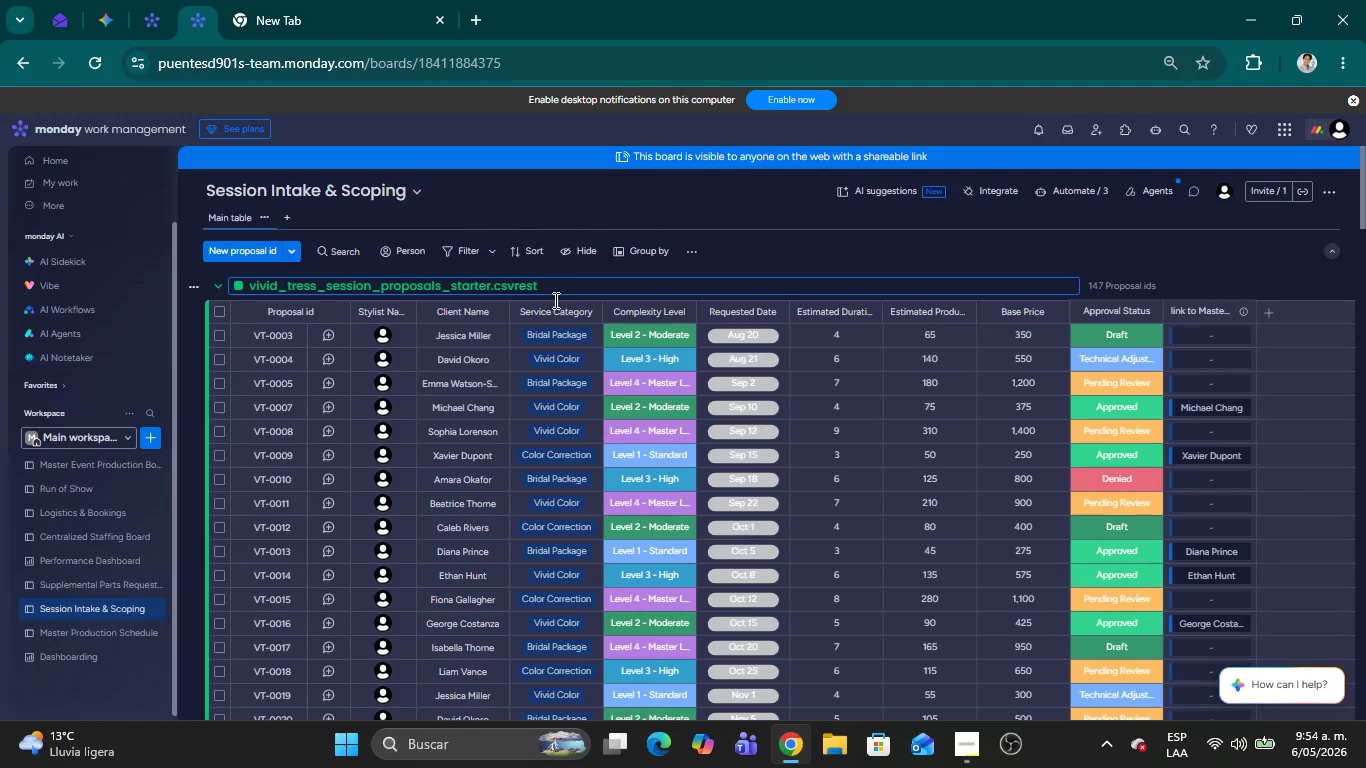 
left_click([396, 286])
 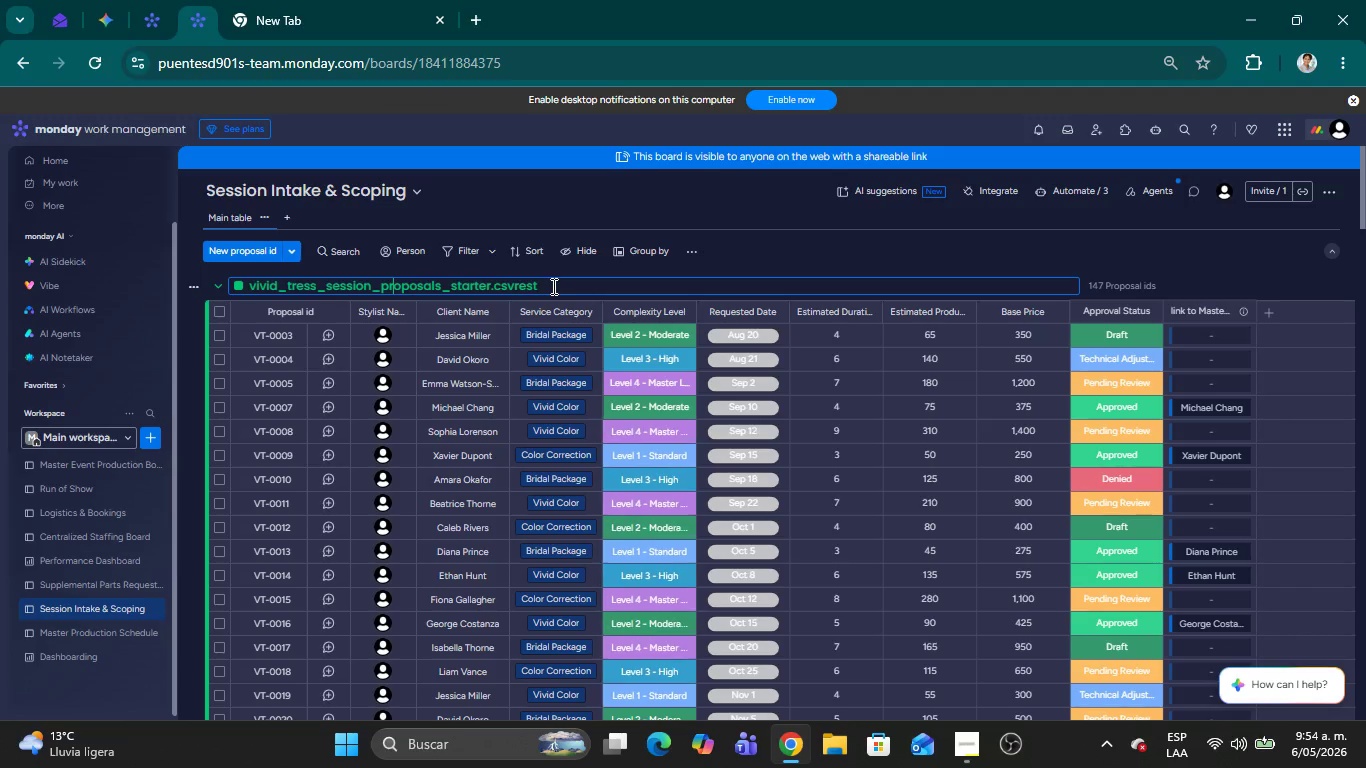 
left_click_drag(start_coordinate=[557, 286], to_coordinate=[212, 286])
 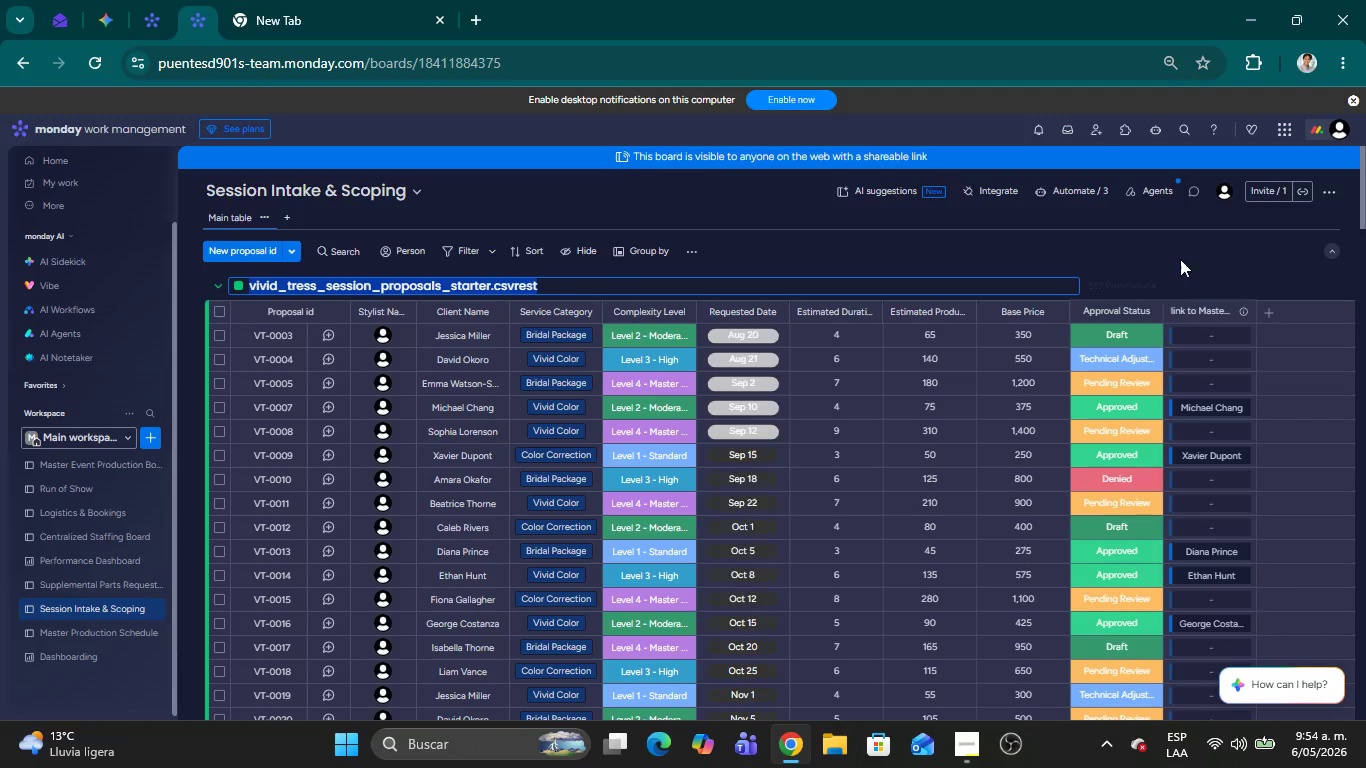 
left_click([1214, 254])
 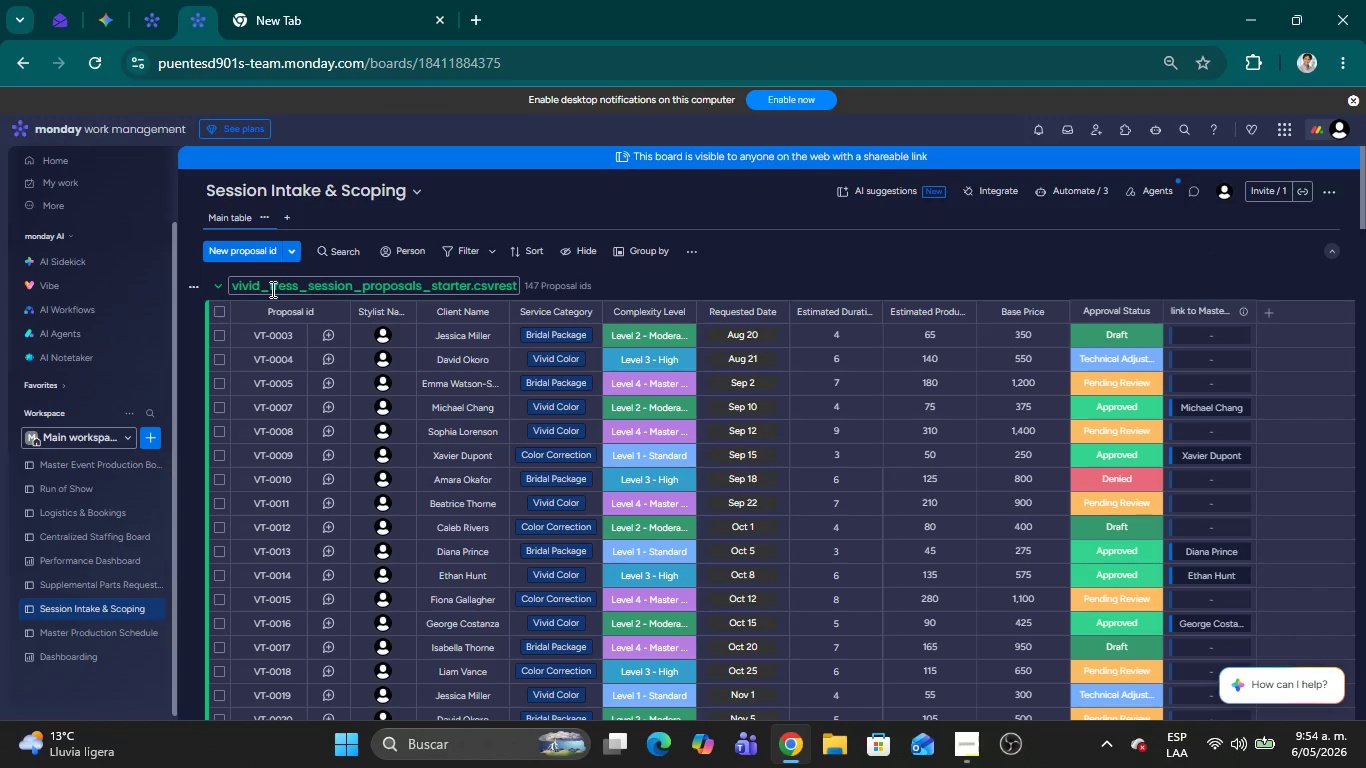 
scroll: coordinate [717, 445], scroll_direction: down, amount: 45.0
 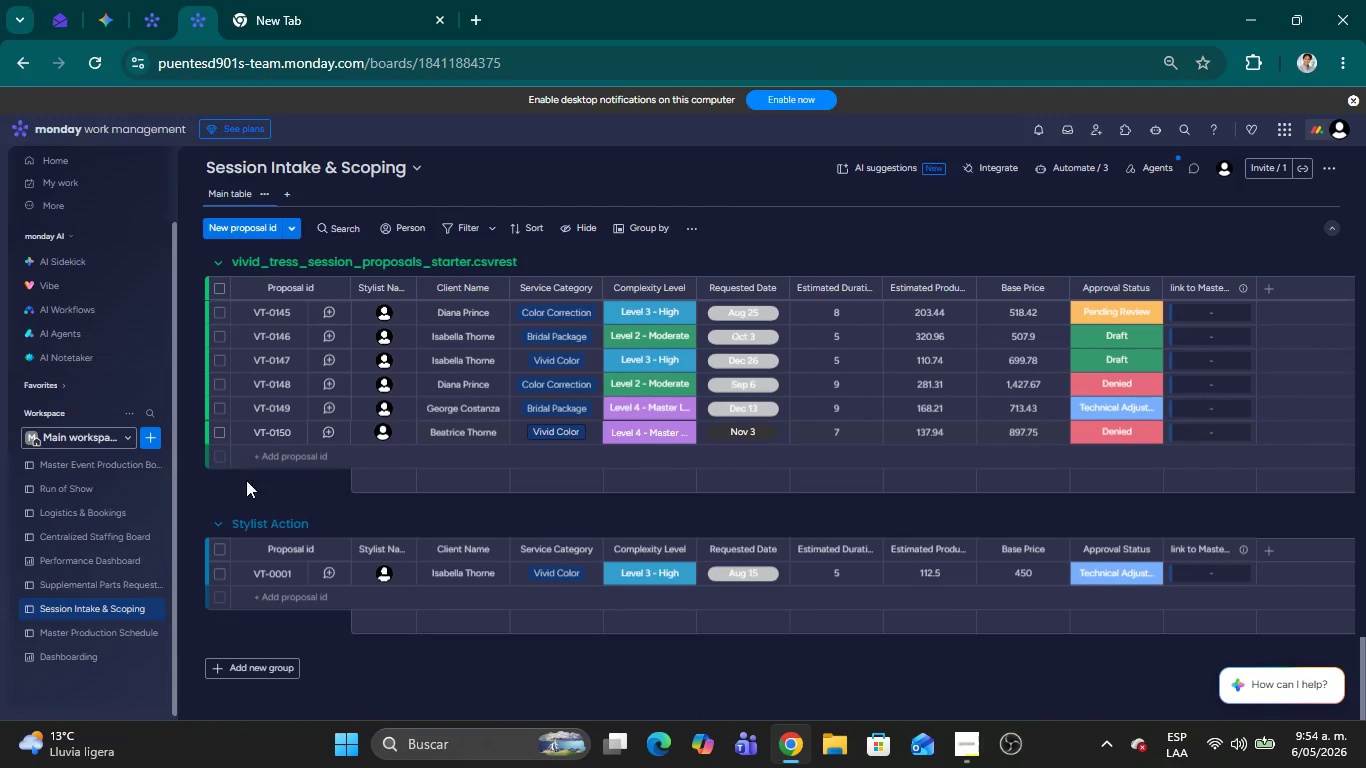 
left_click([292, 487])
 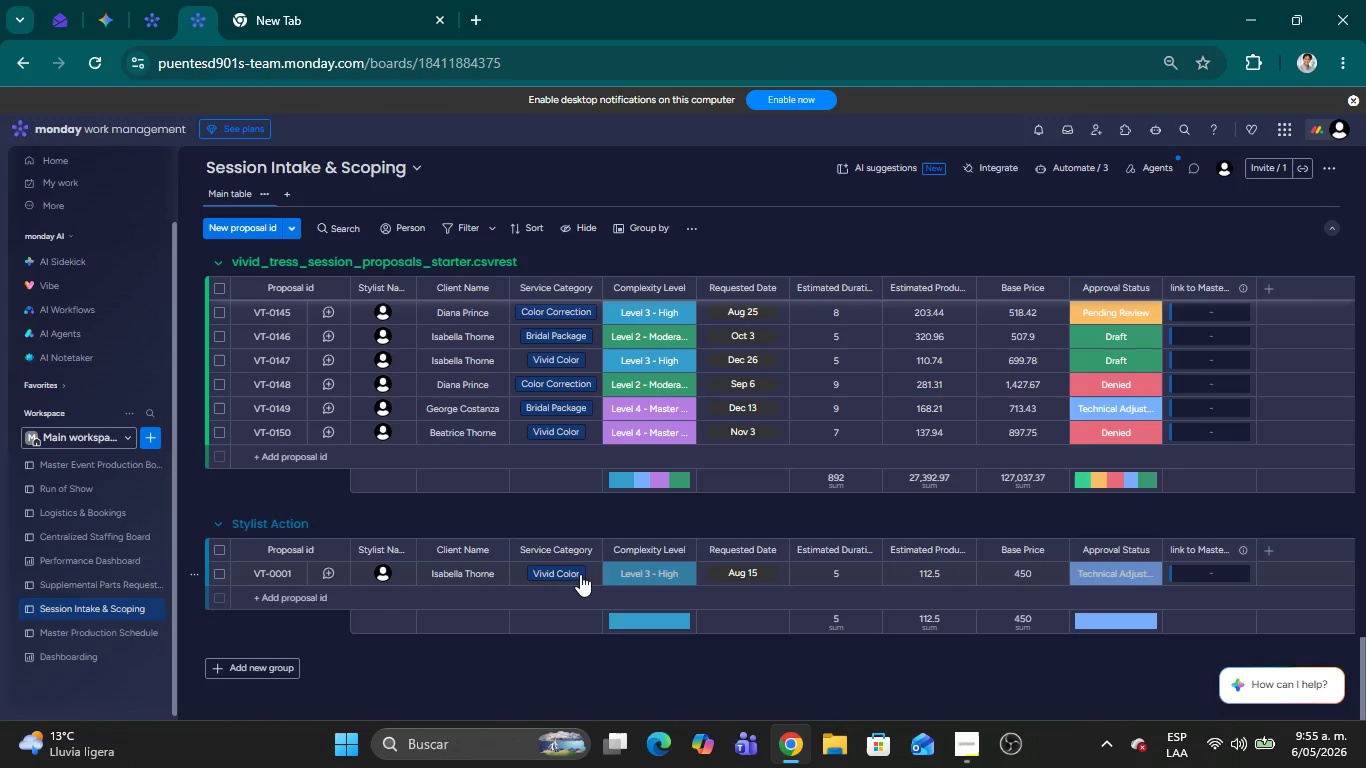 
wait(35.84)
 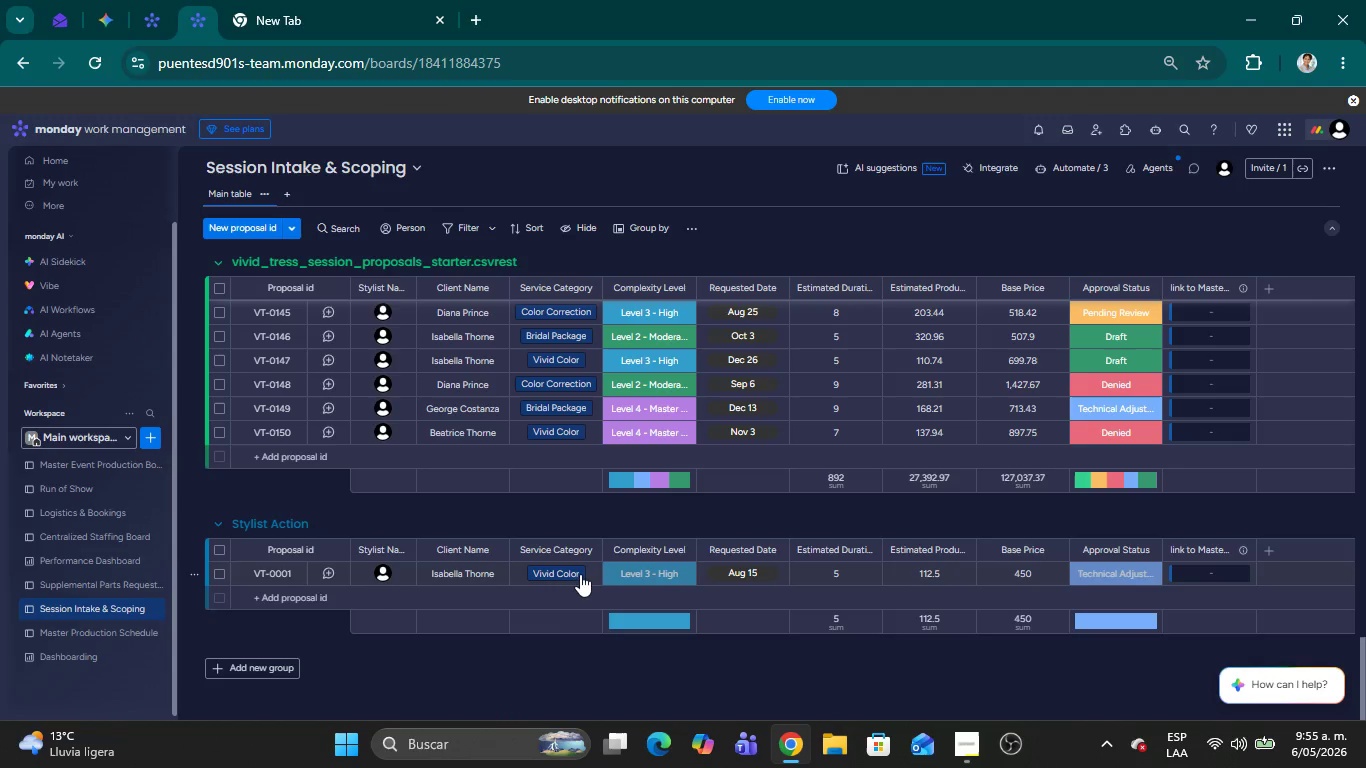 
scroll: coordinate [598, 582], scroll_direction: down, amount: 1.0
 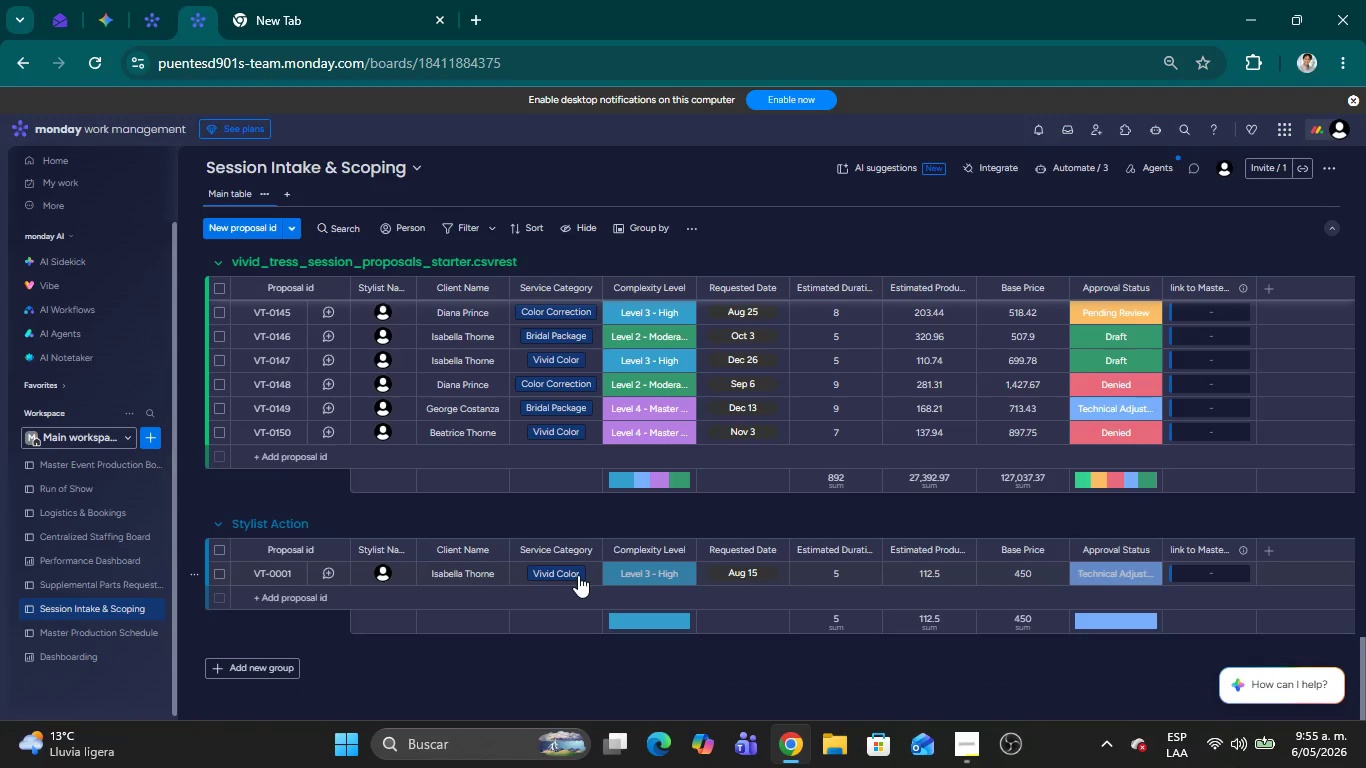 
scroll: coordinate [1125, 397], scroll_direction: up, amount: 48.0
 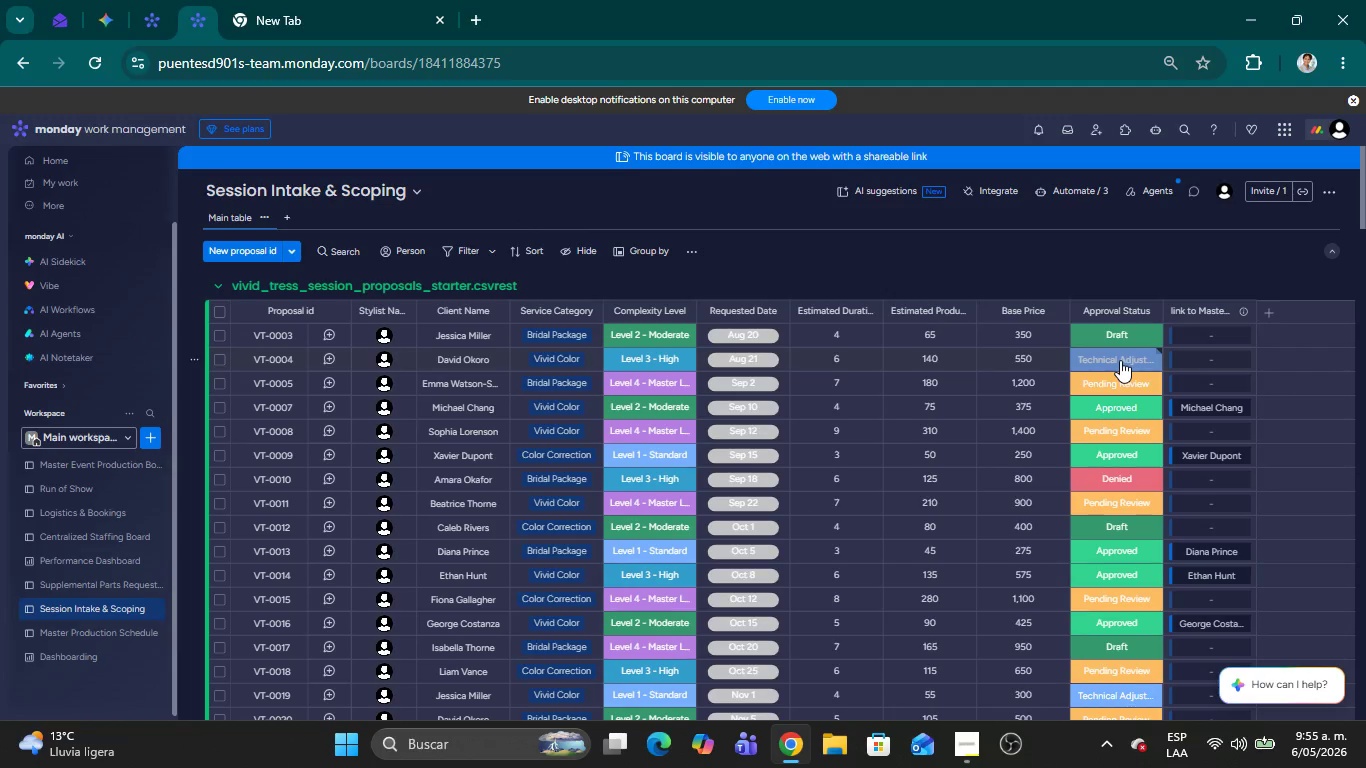 
left_click([1120, 360])
 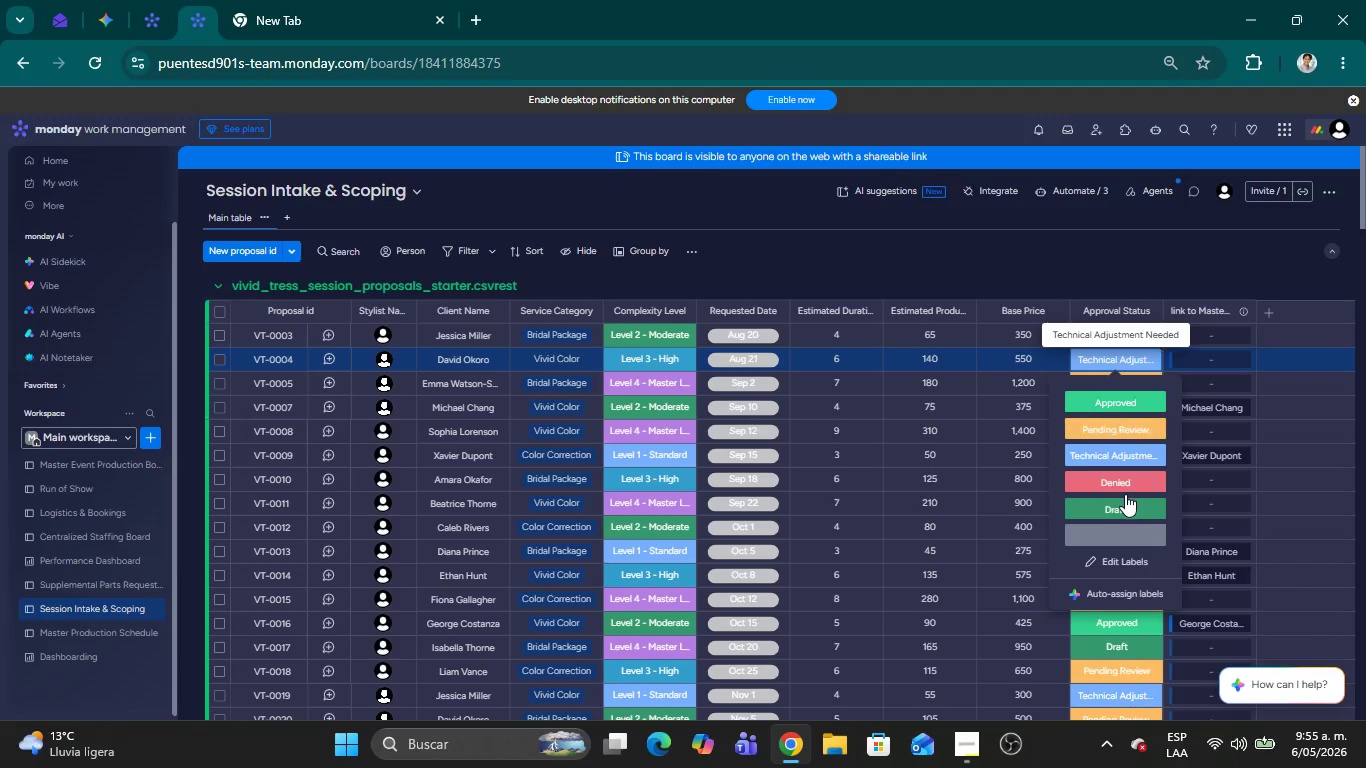 
left_click([1111, 525])
 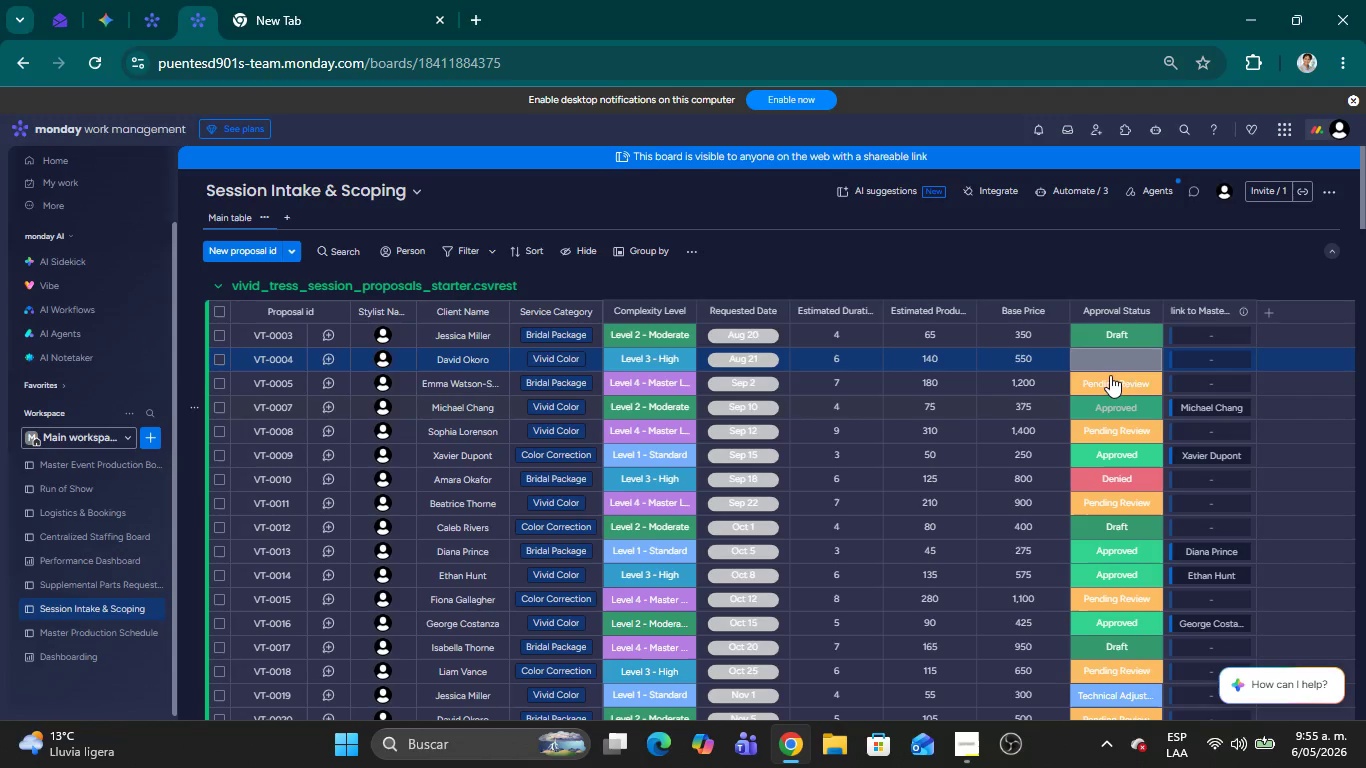 
left_click([1096, 362])
 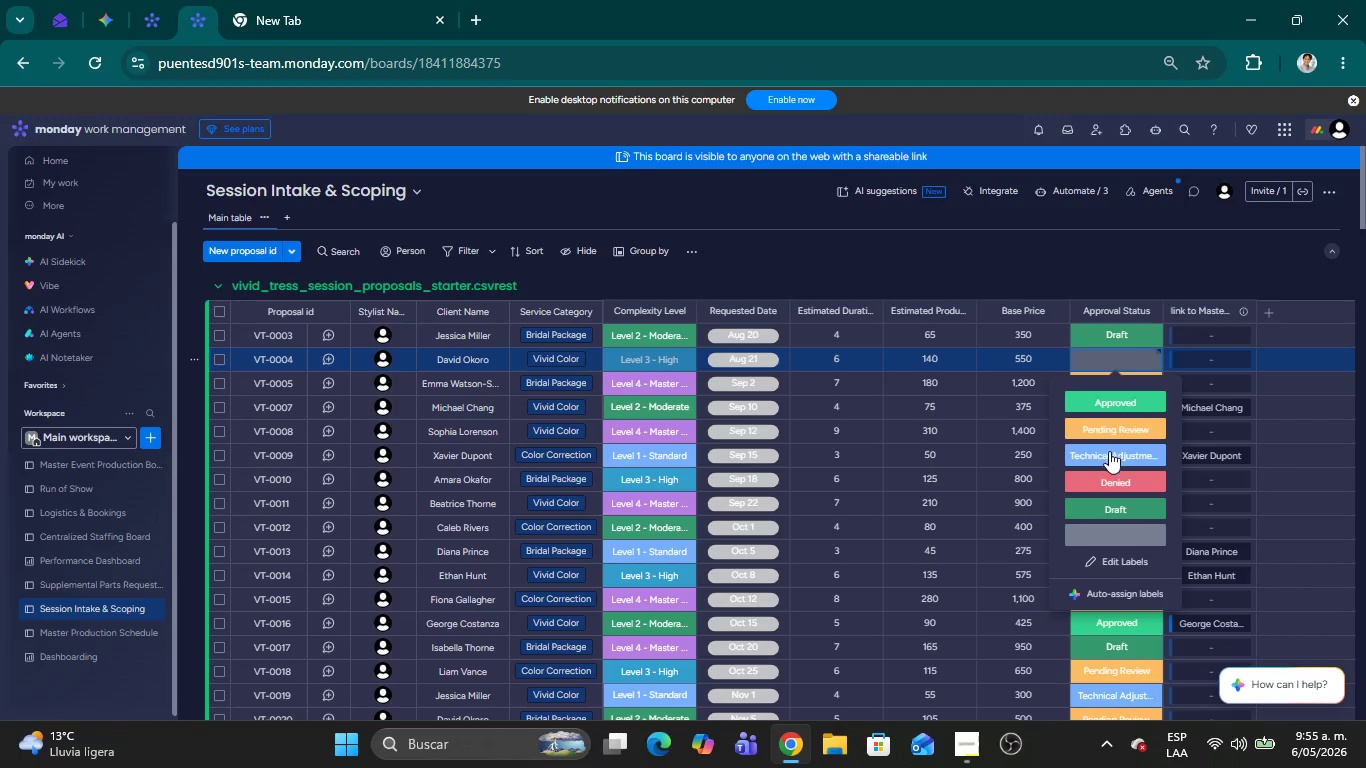 
left_click([1108, 457])
 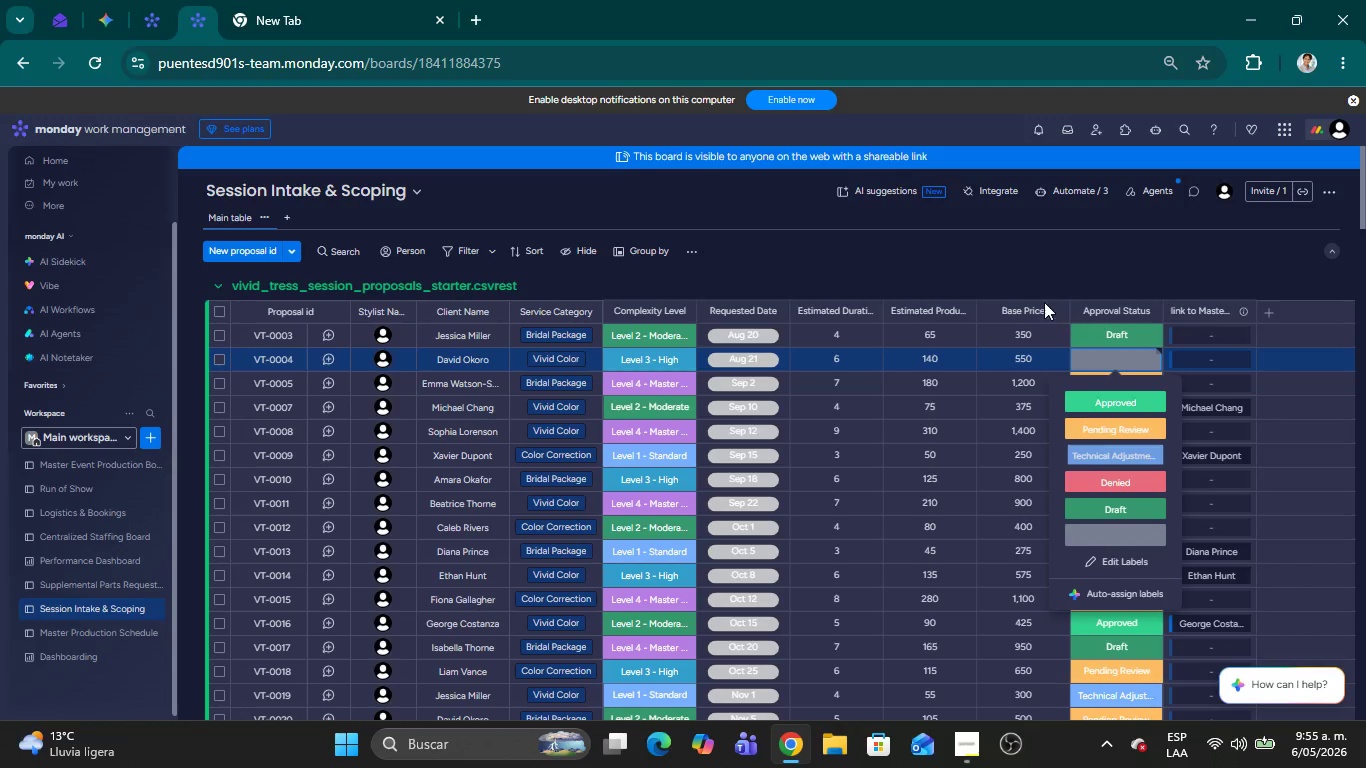 
left_click([1013, 260])
 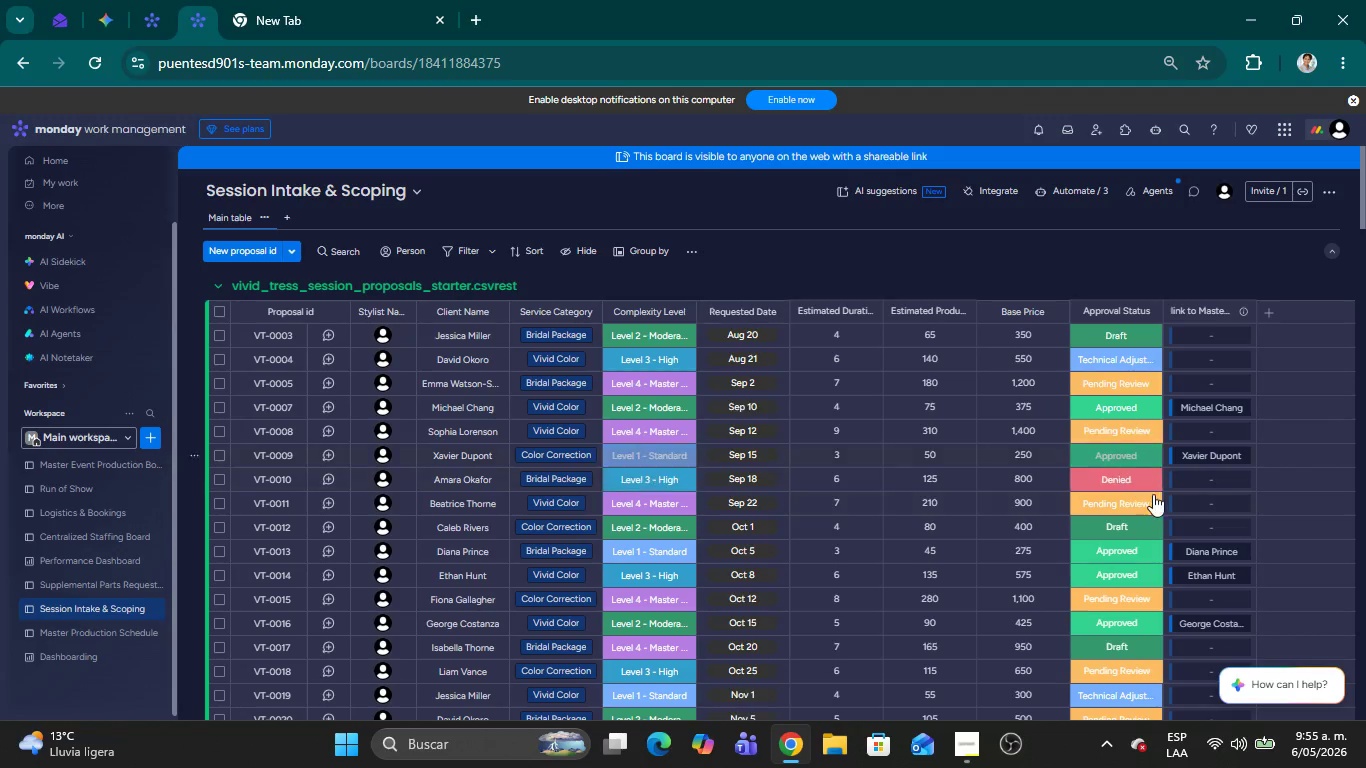 
scroll: coordinate [1133, 501], scroll_direction: down, amount: 2.0
 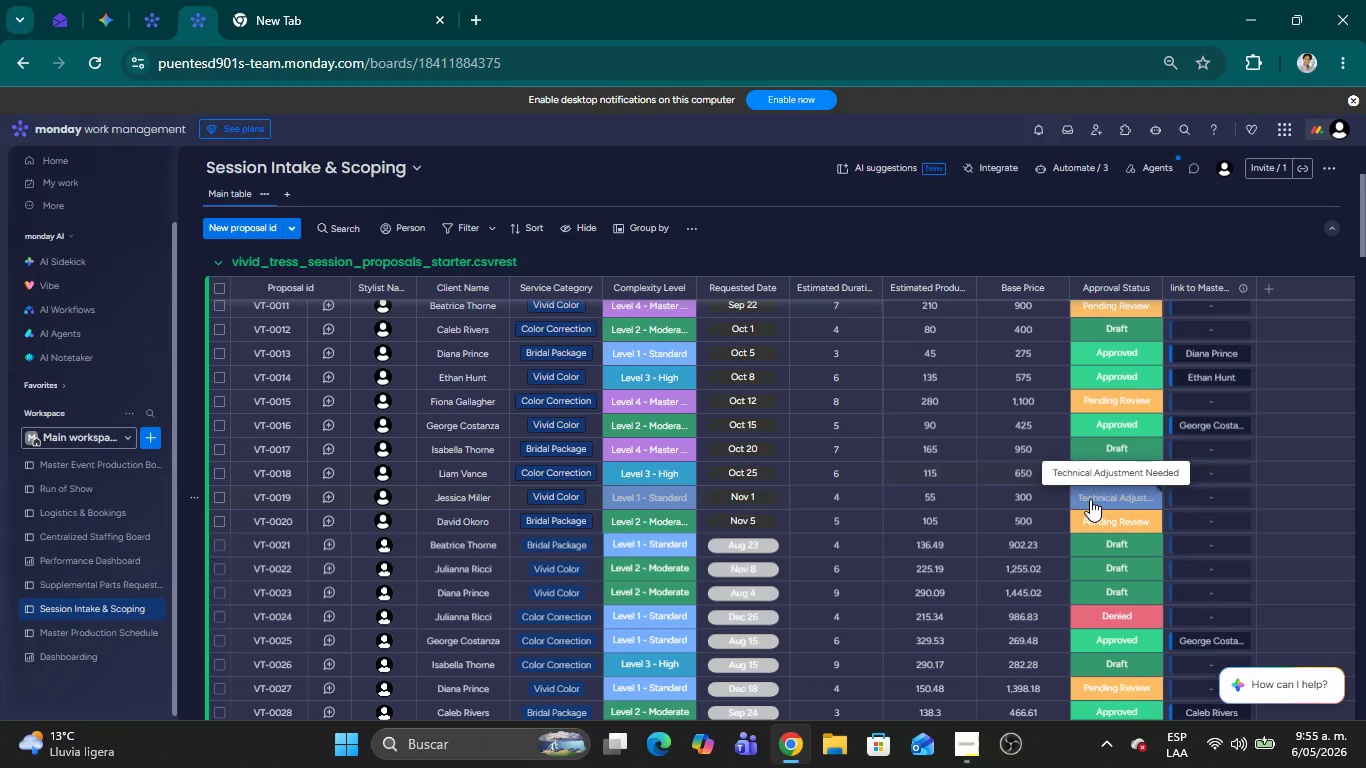 
left_click([1090, 499])
 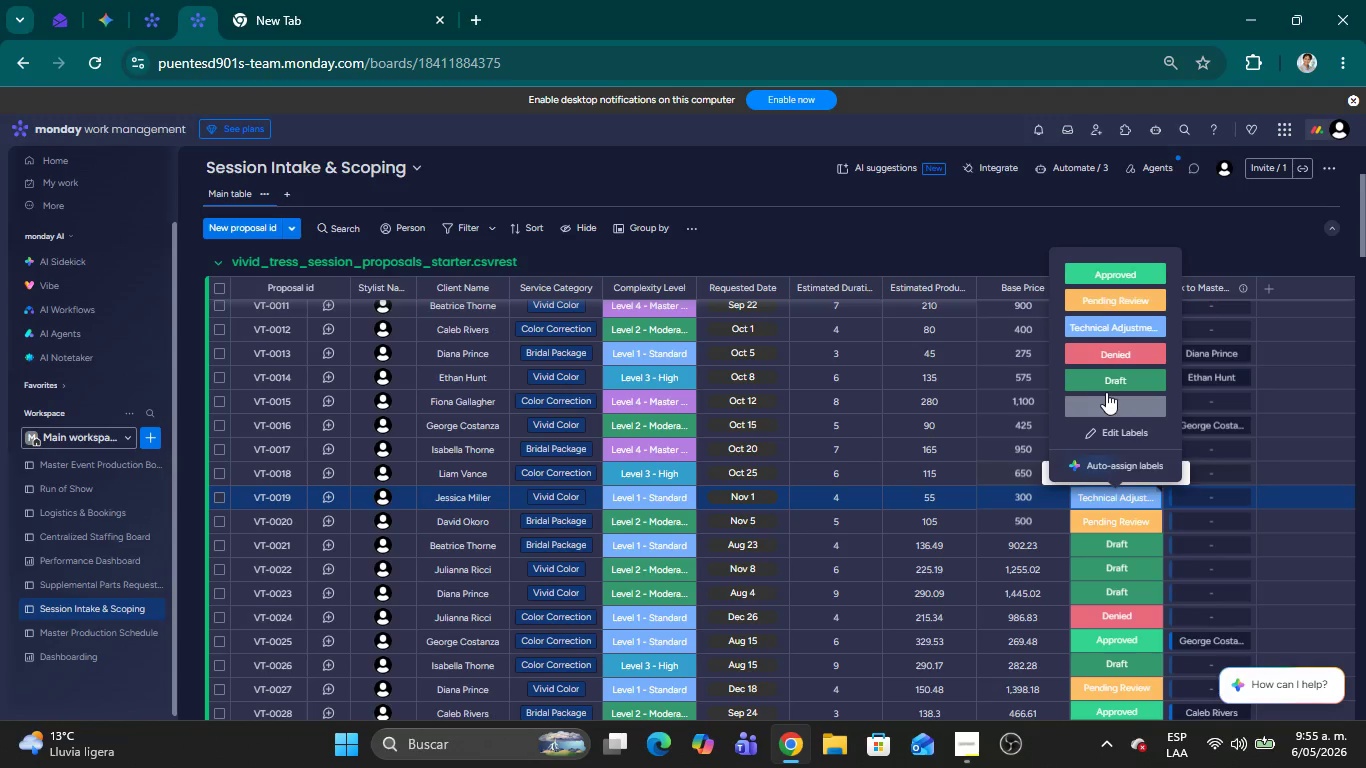 
left_click([1094, 411])
 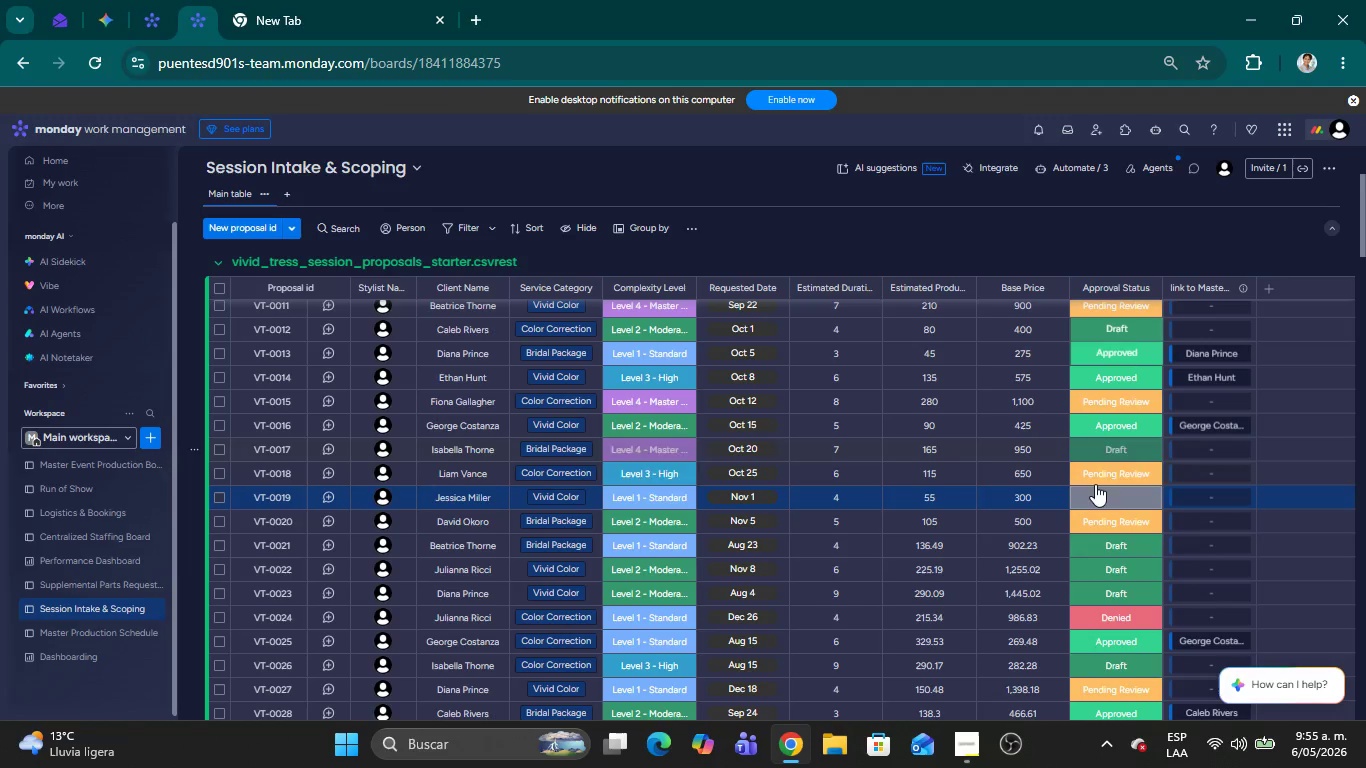 
left_click([1095, 499])
 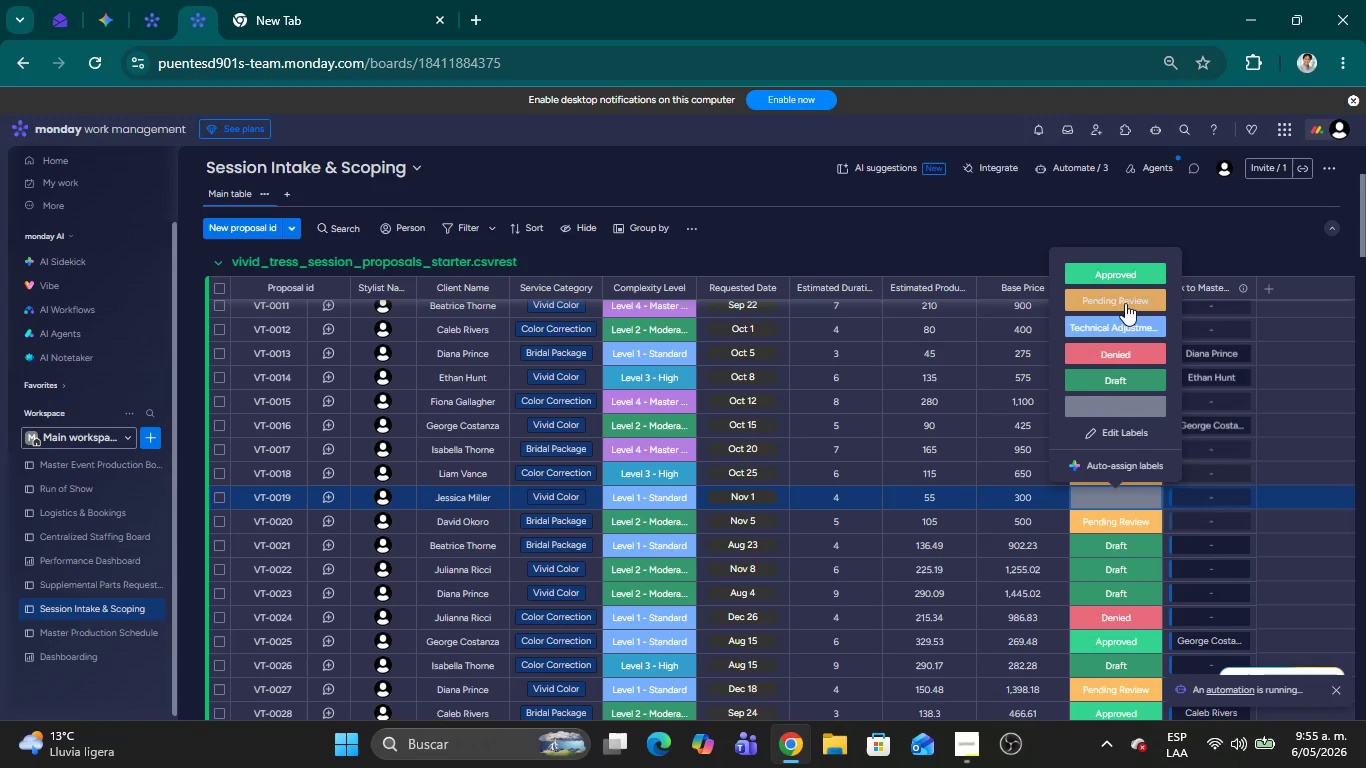 
left_click([1119, 324])
 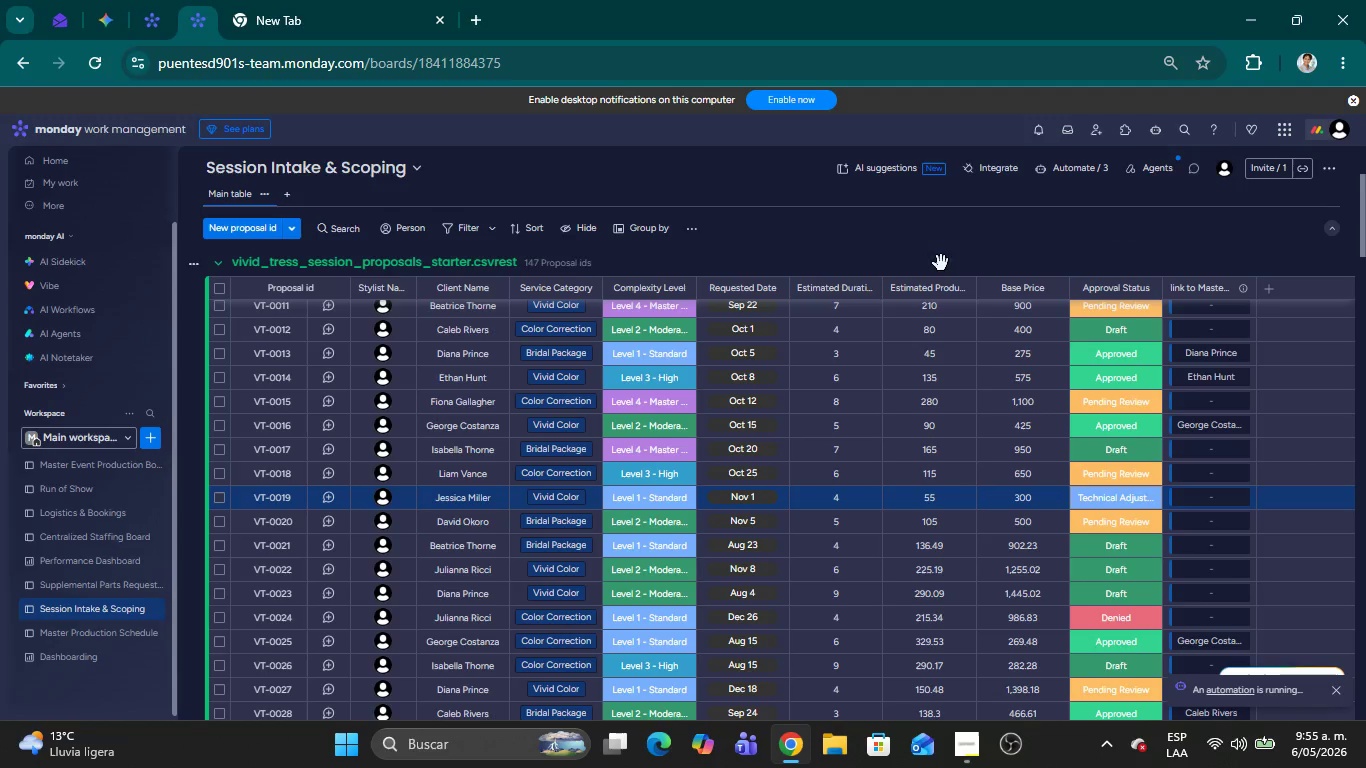 
left_click([934, 248])
 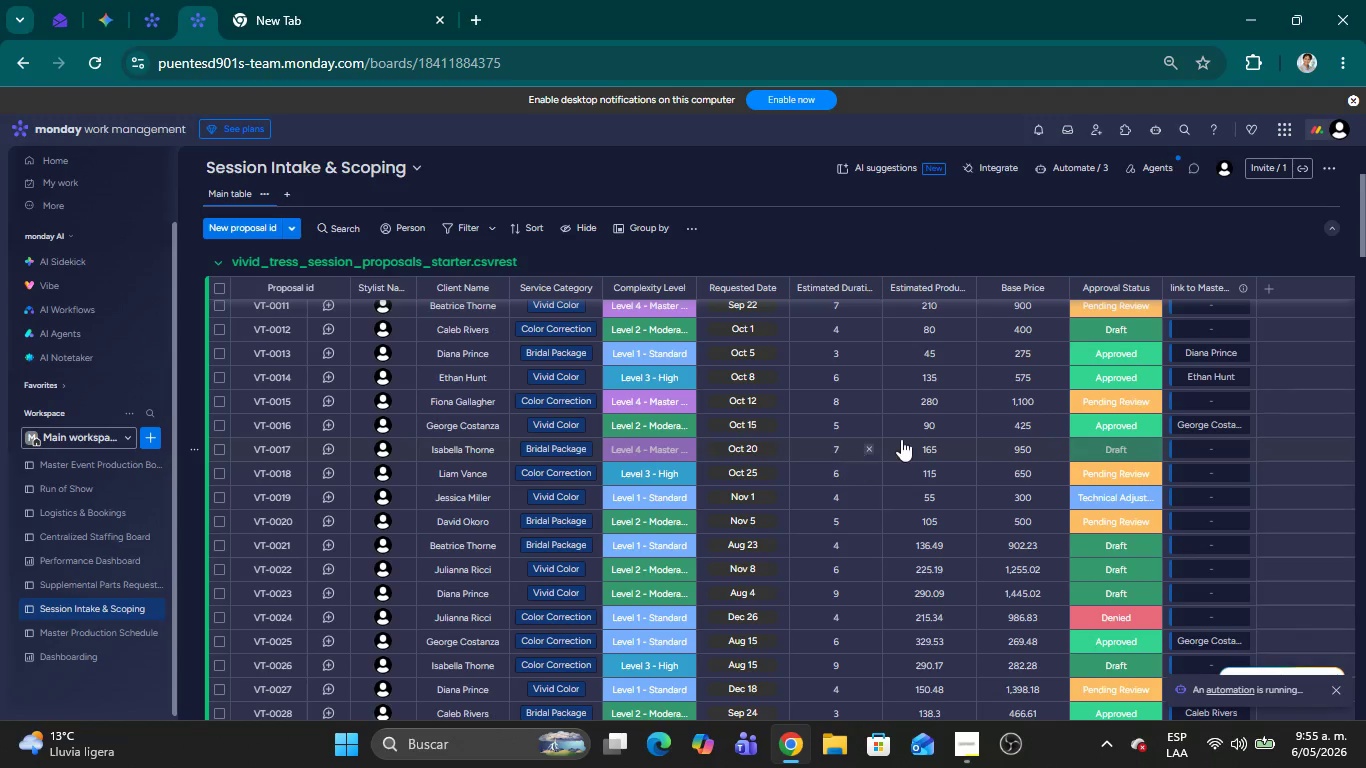 
scroll: coordinate [920, 473], scroll_direction: down, amount: 5.0
 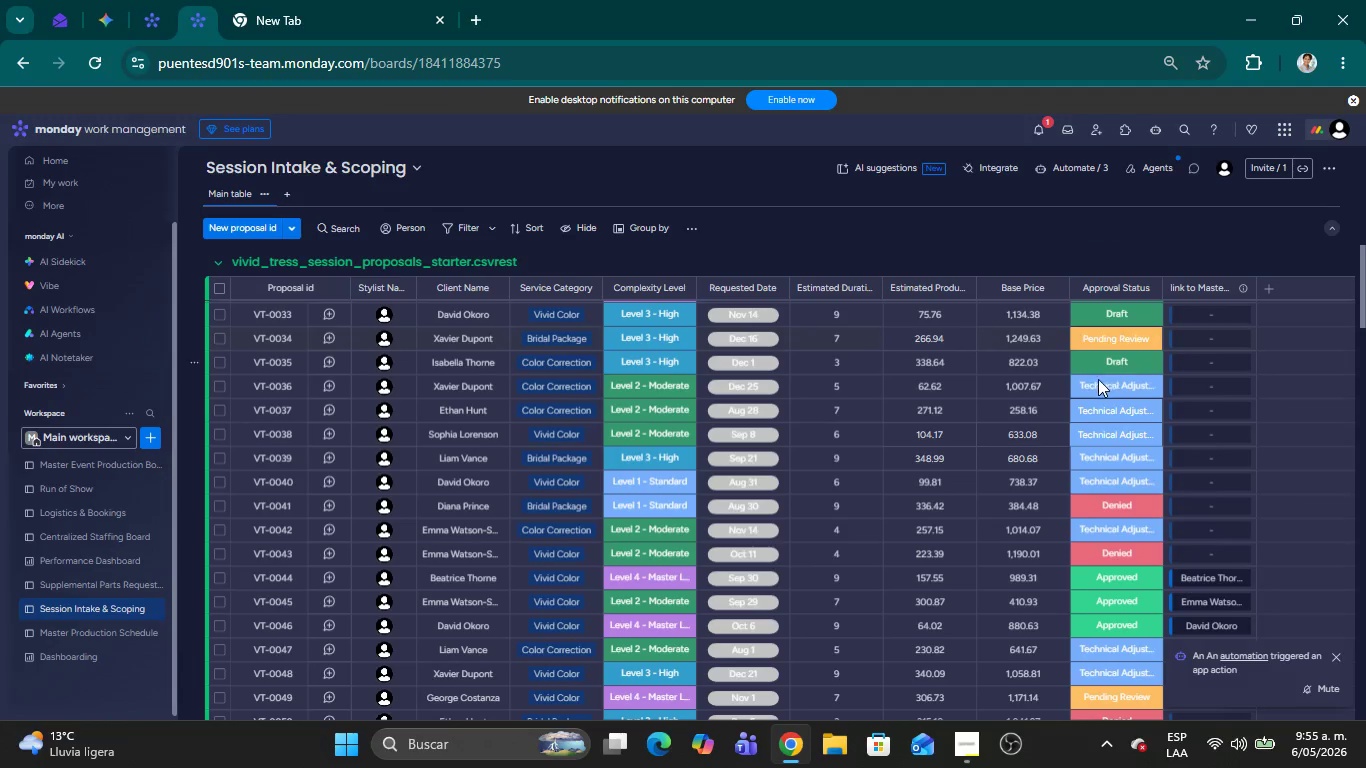 
left_click([1090, 387])
 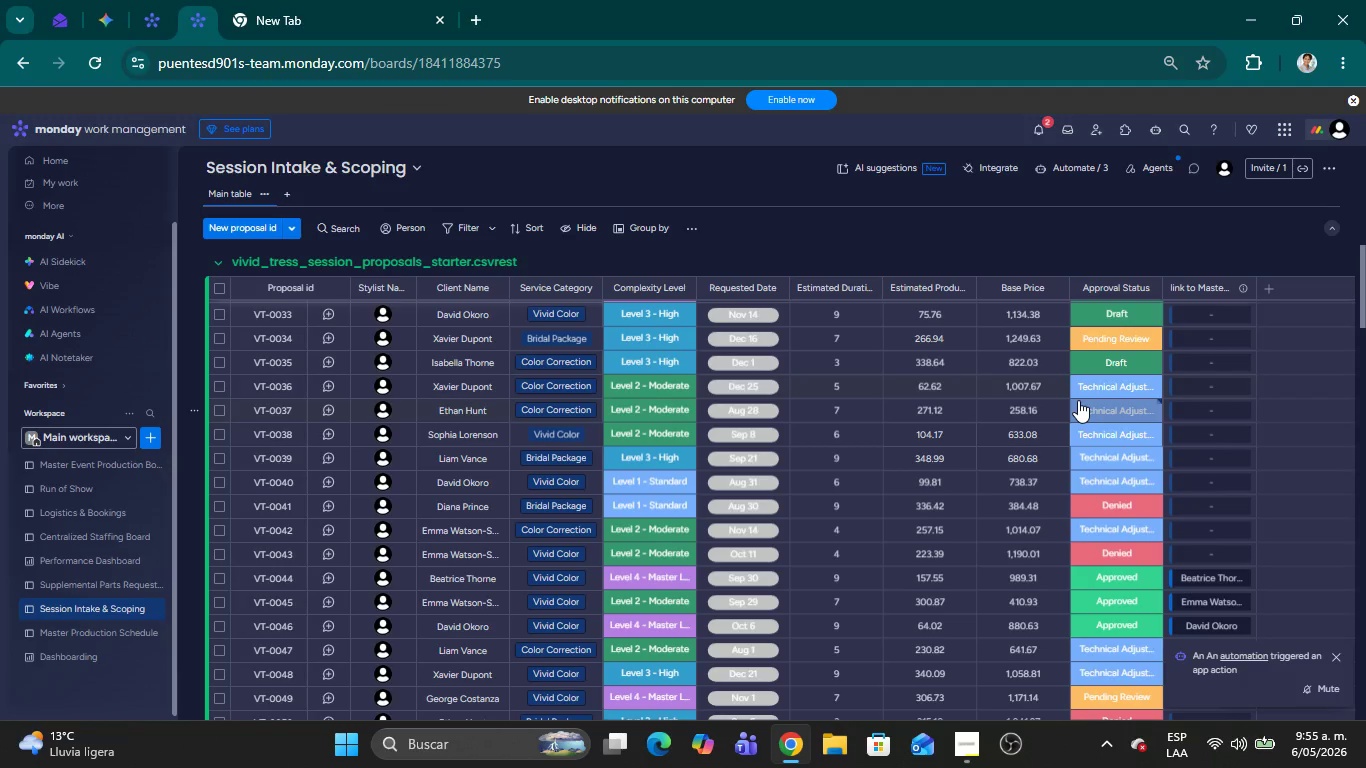 
left_click([1080, 385])
 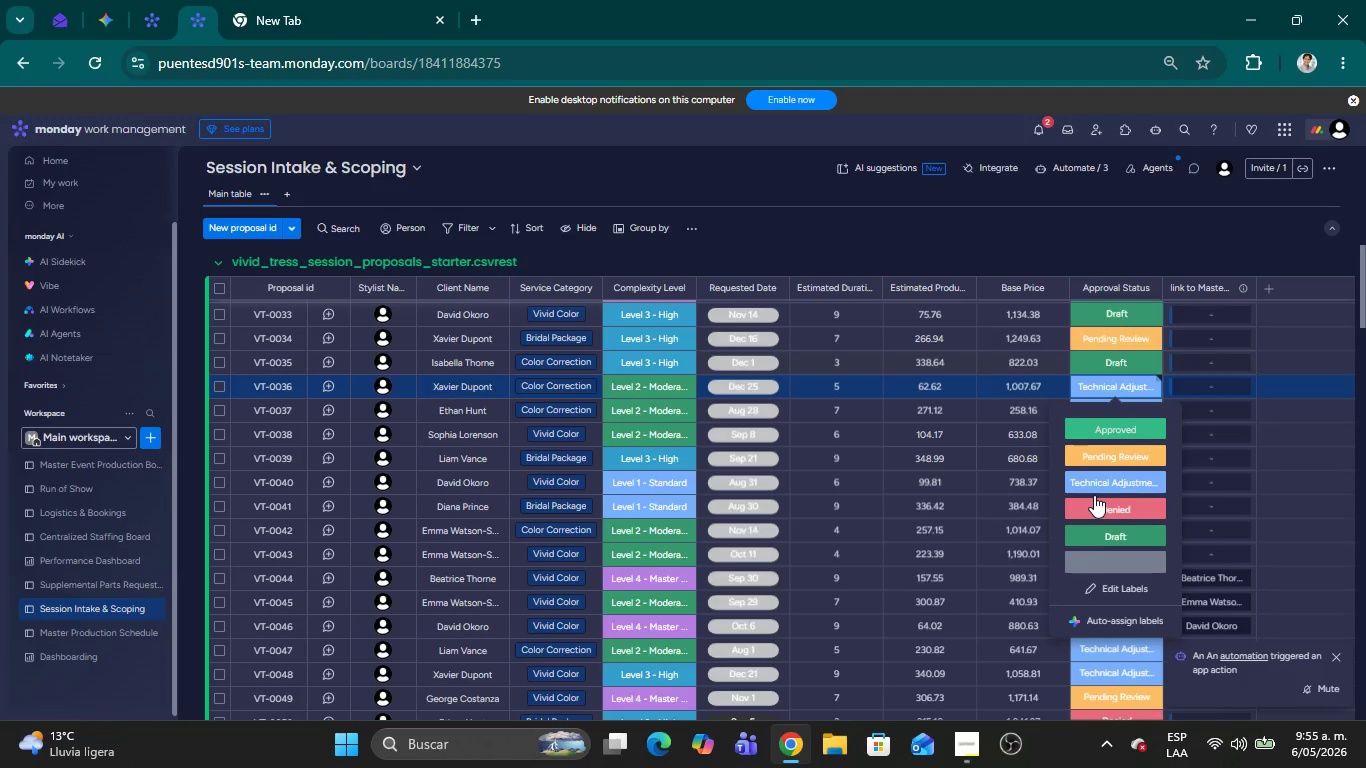 
mouse_move([1096, 502])
 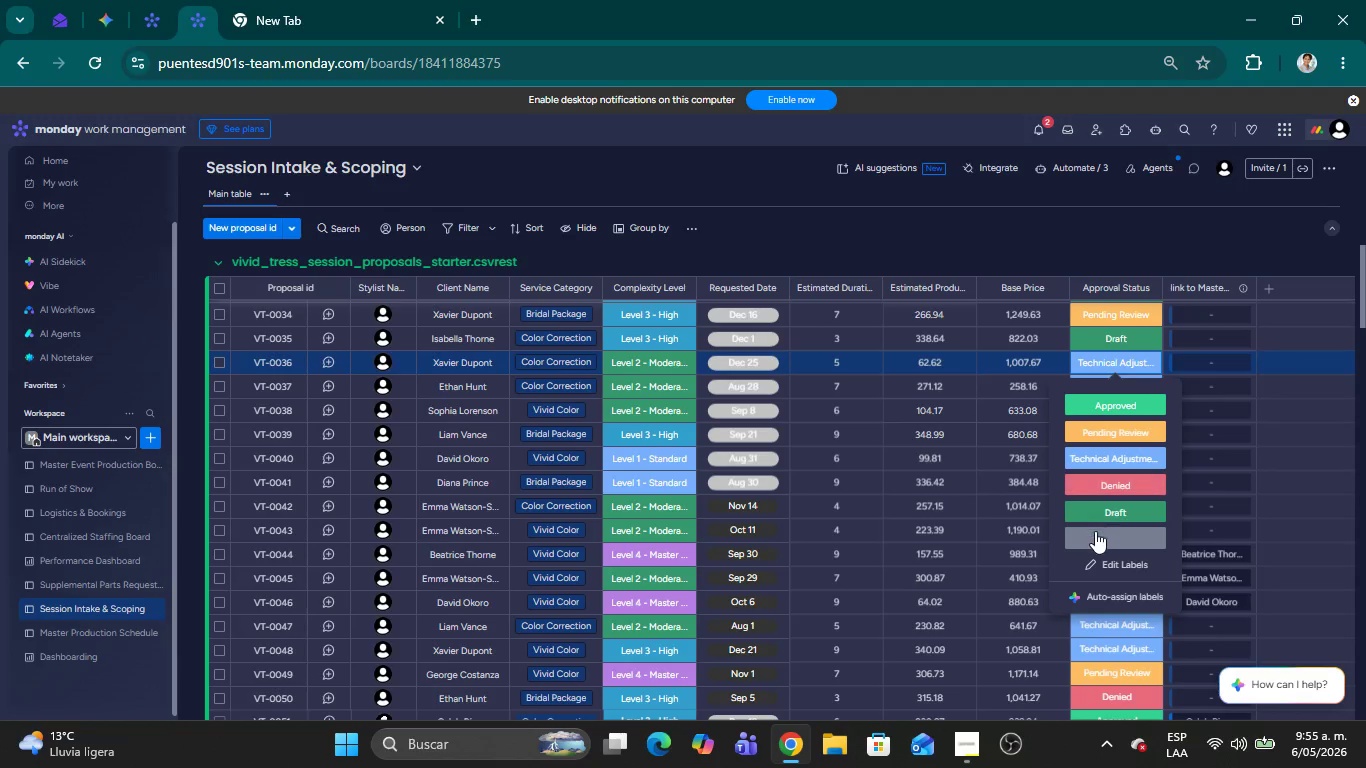 
left_click([1095, 531])
 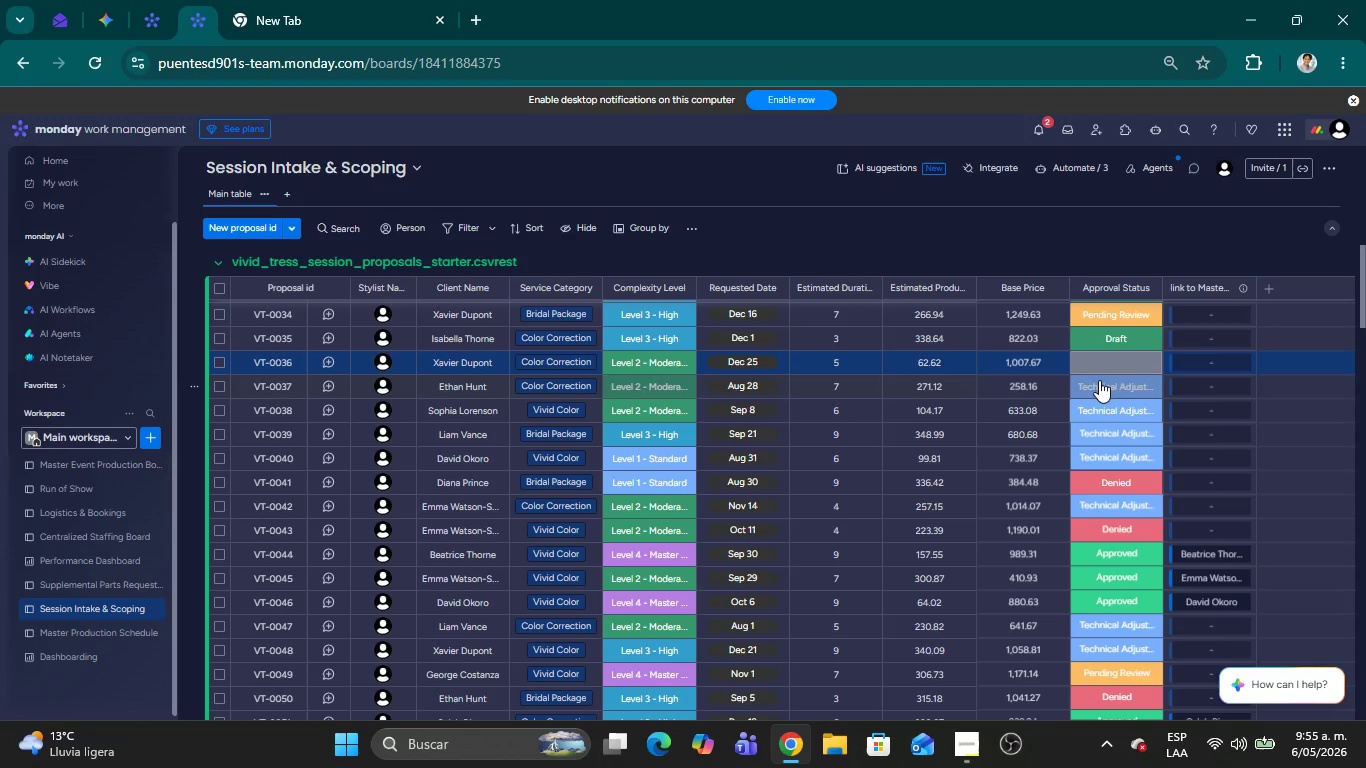 
left_click([1099, 386])
 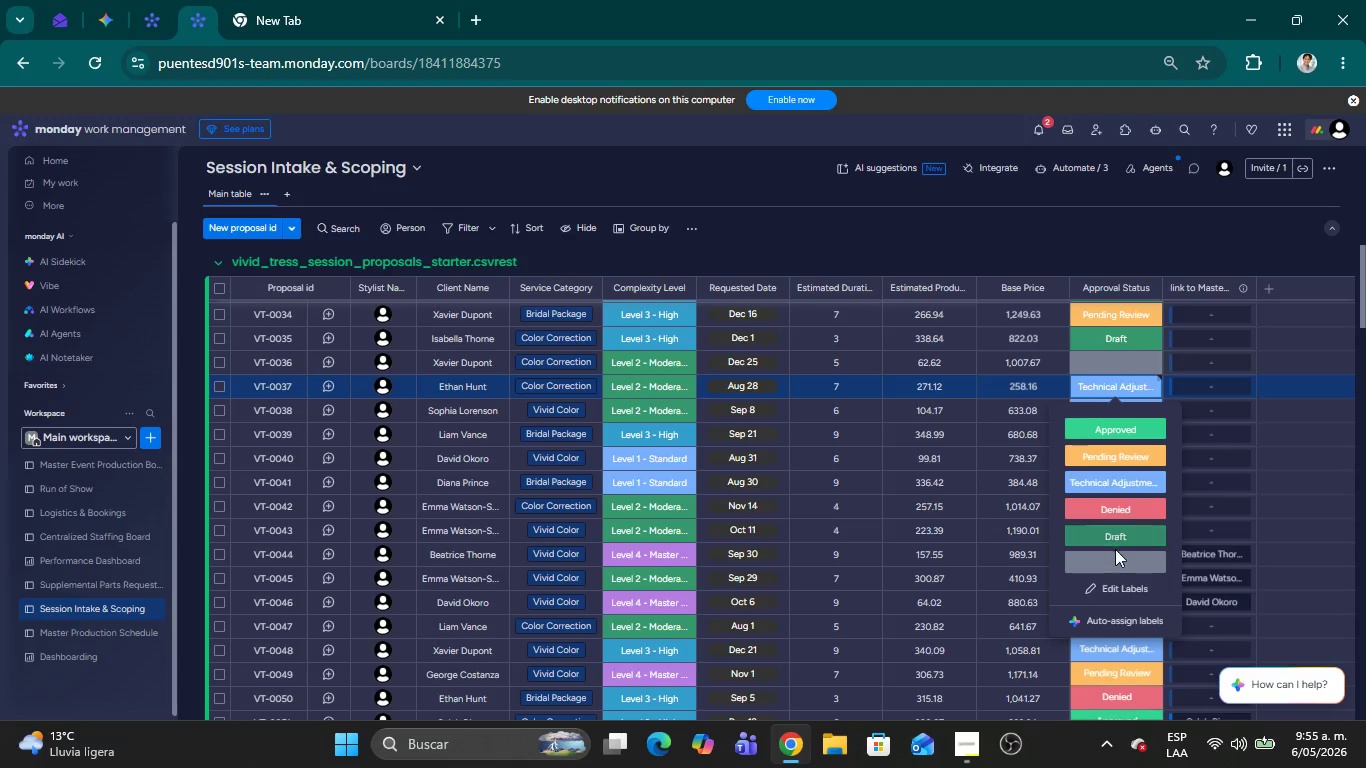 
left_click([1106, 563])
 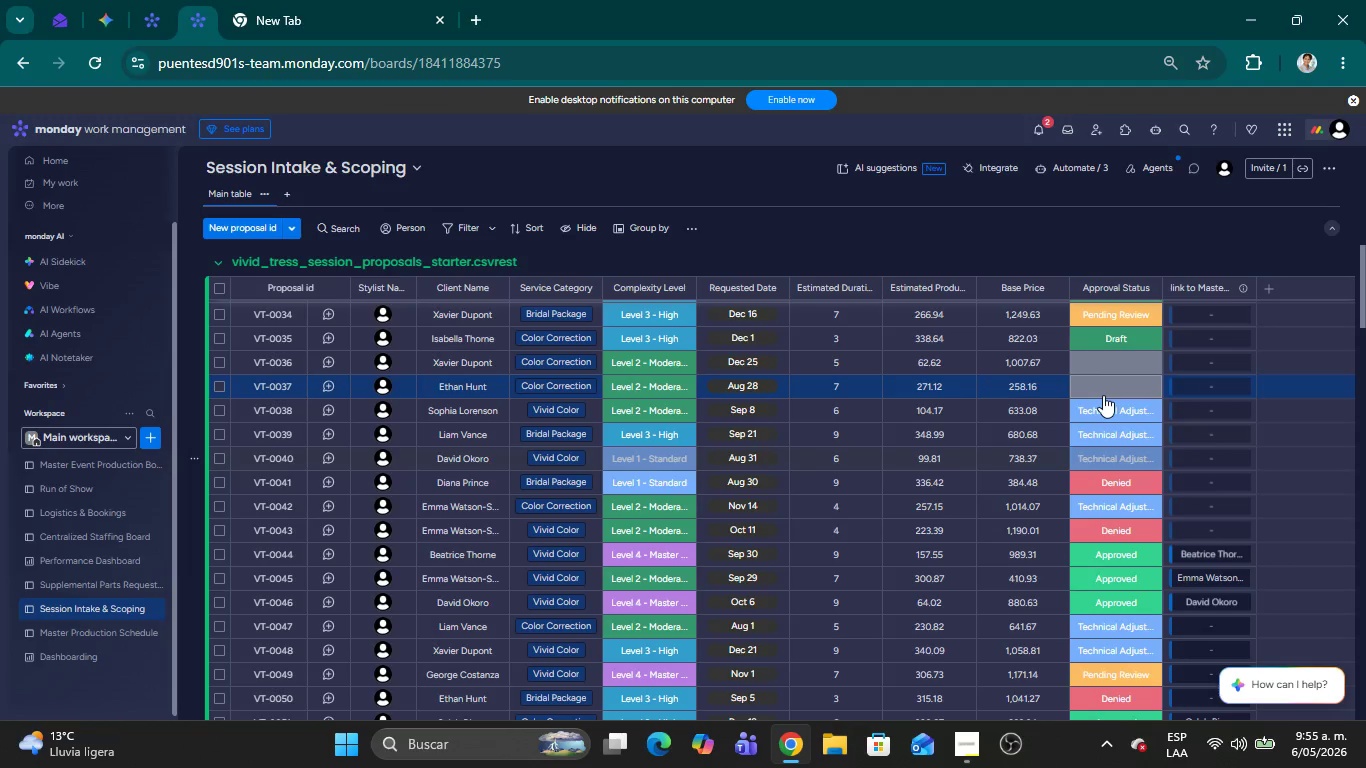 
left_click([1098, 411])
 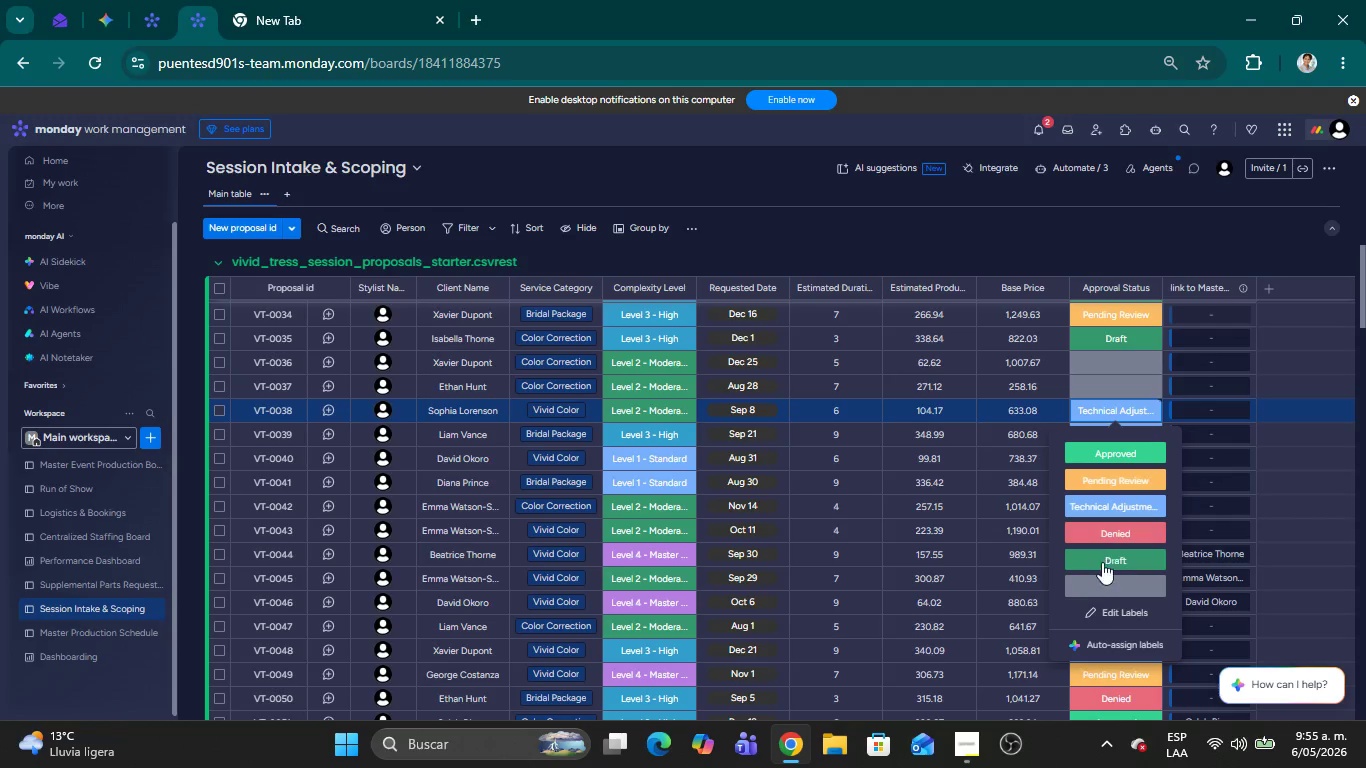 
left_click([1097, 575])
 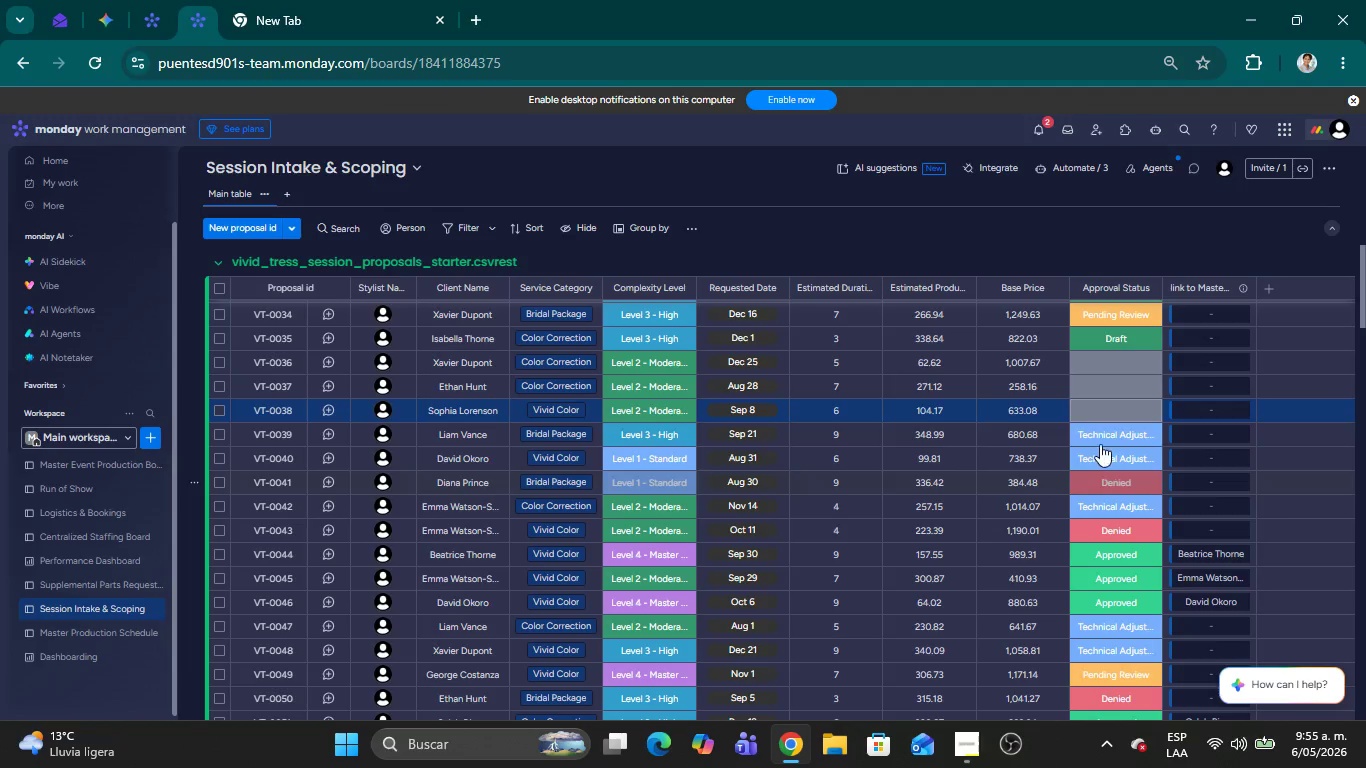 
left_click([1097, 438])
 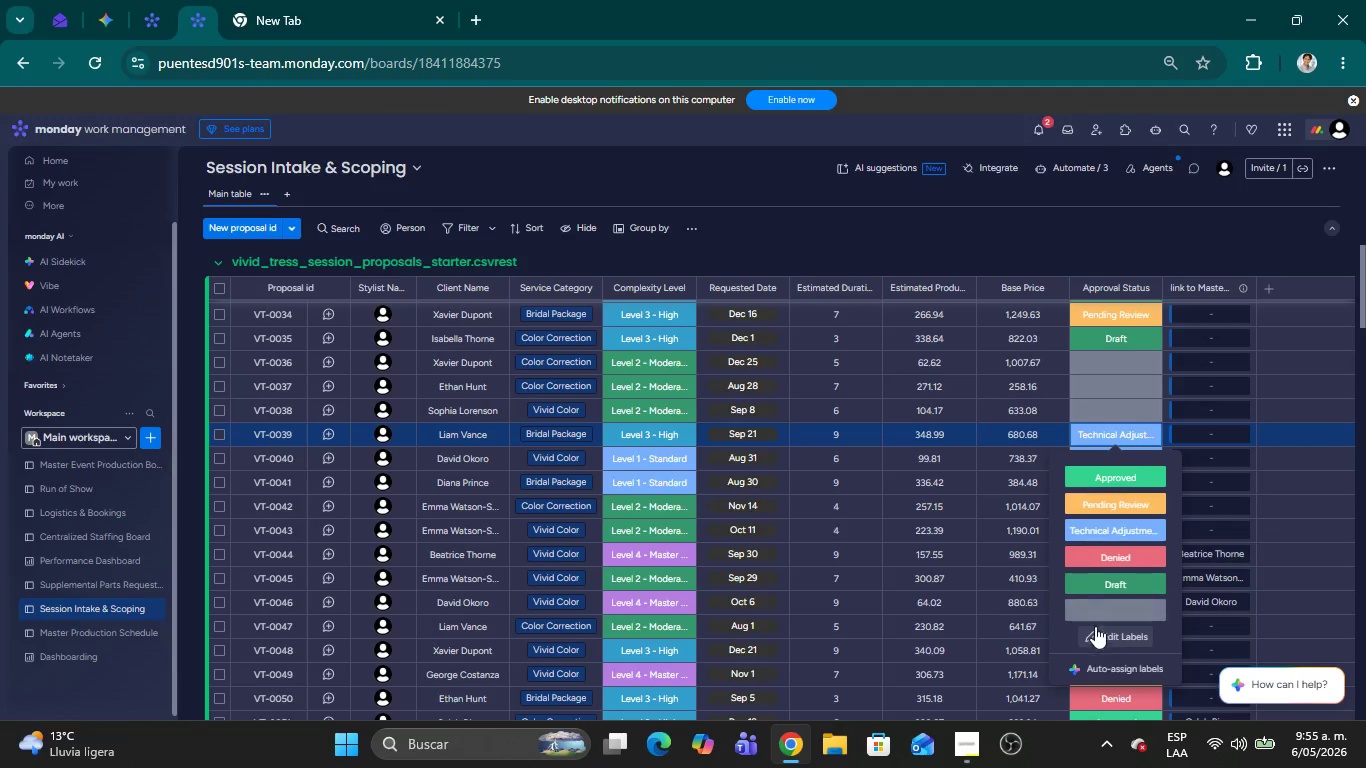 
left_click([1084, 613])
 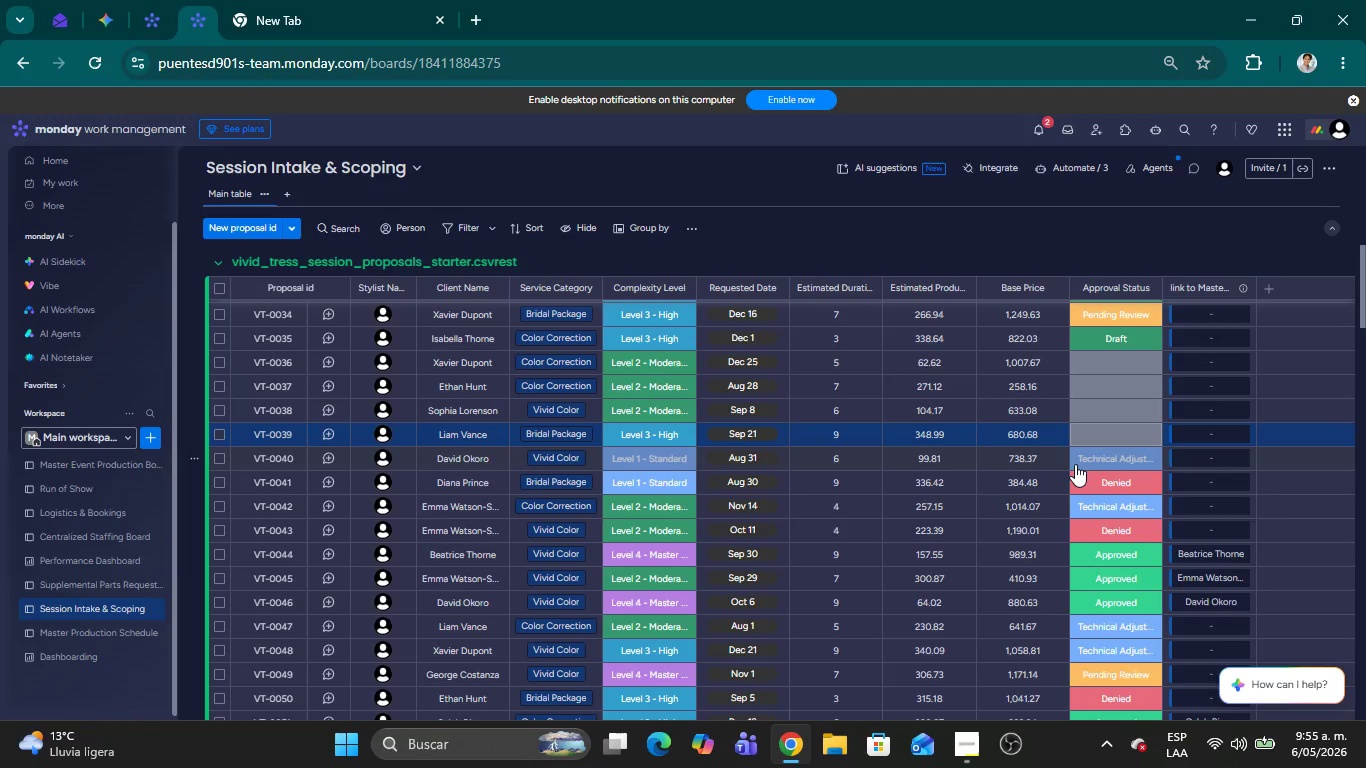 
left_click([1093, 462])
 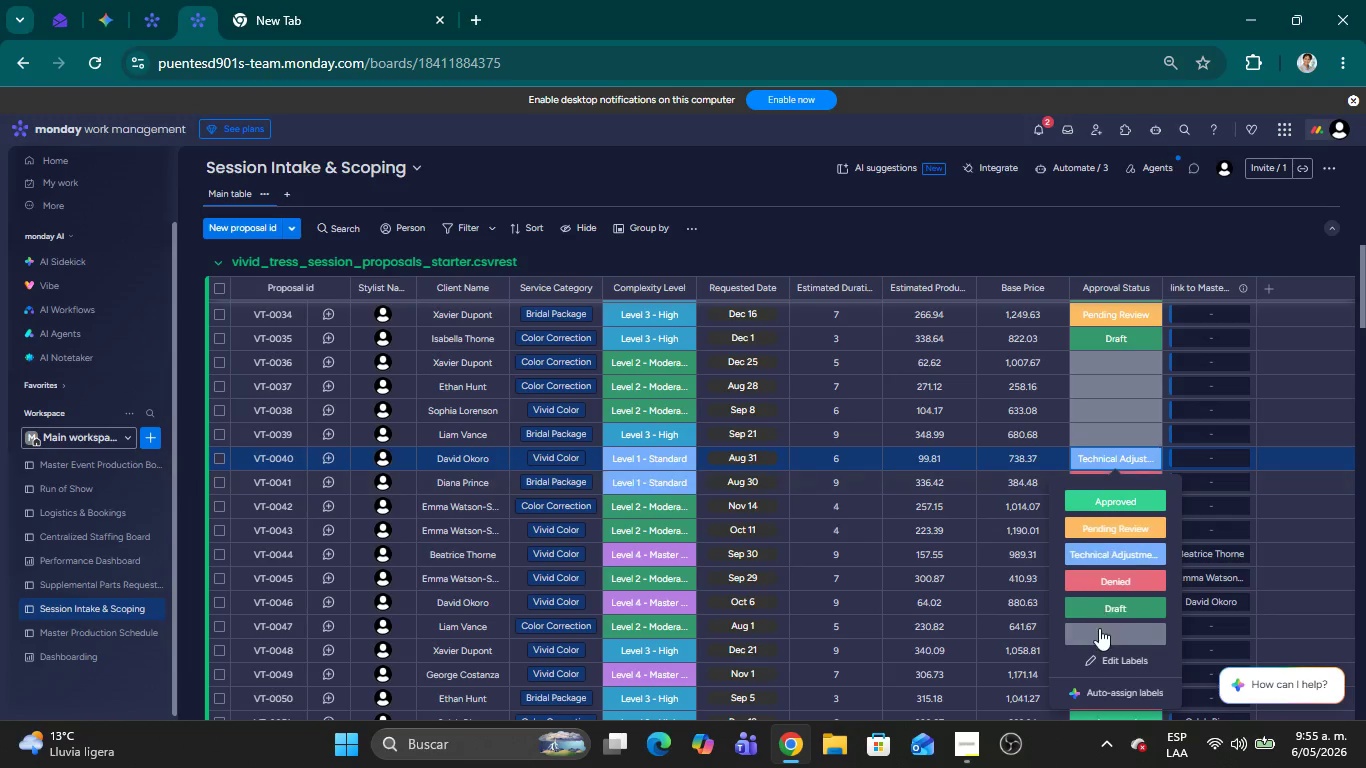 
left_click([1098, 630])
 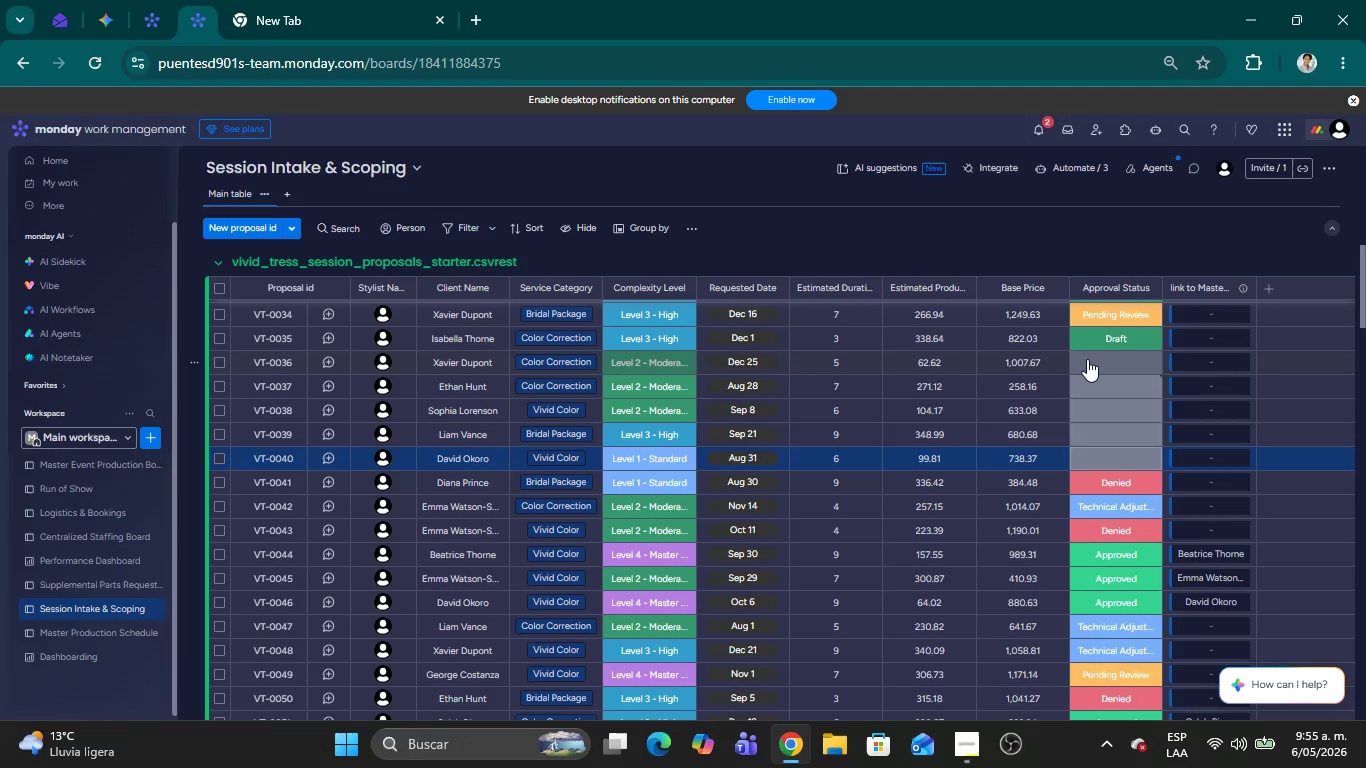 
left_click([1087, 359])
 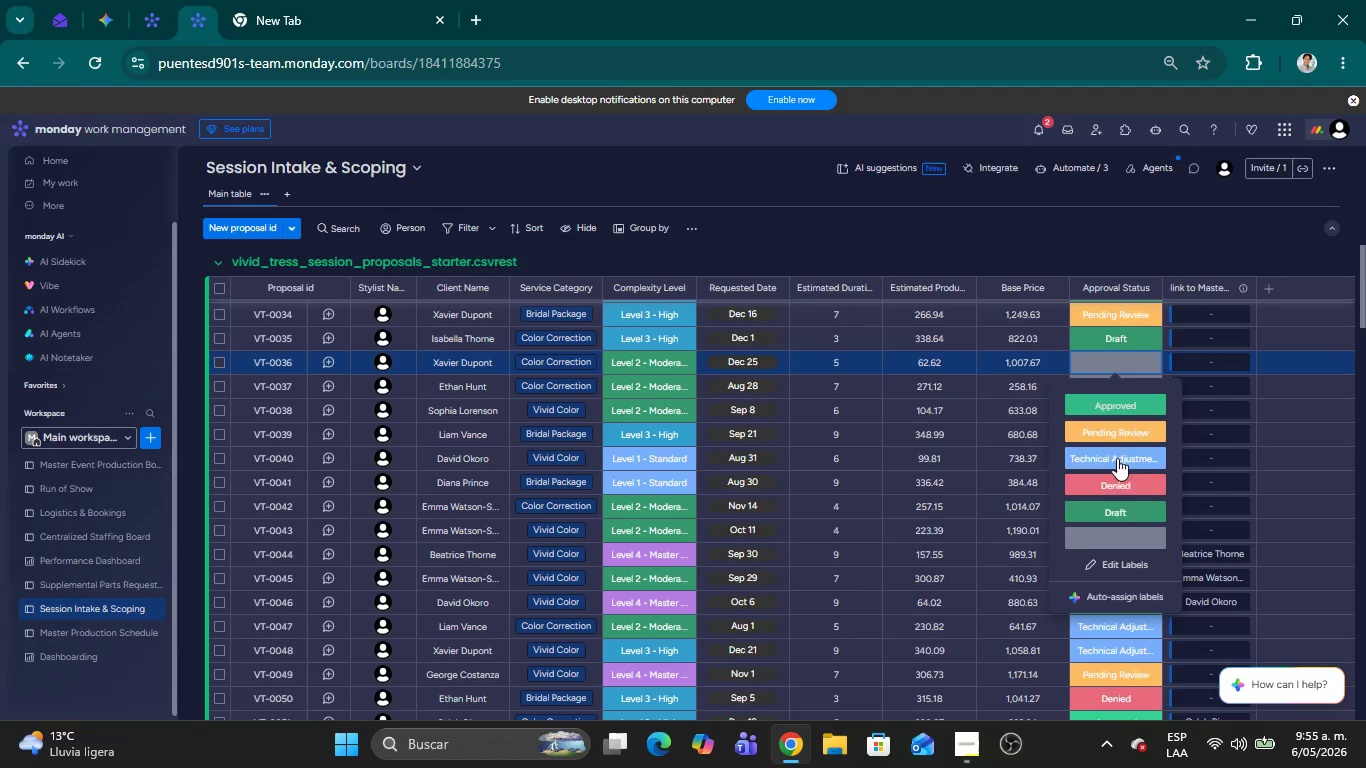 
left_click([1114, 461])
 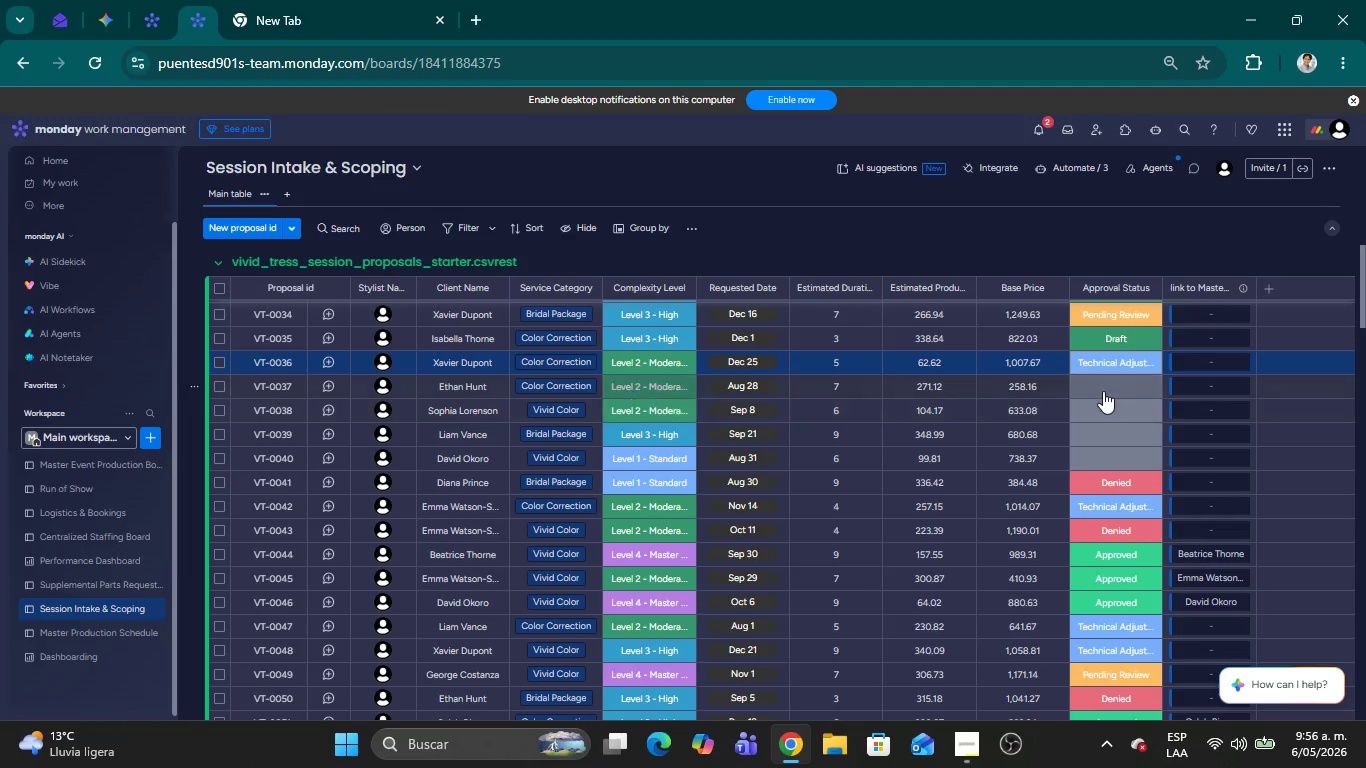 
left_click([1100, 389])
 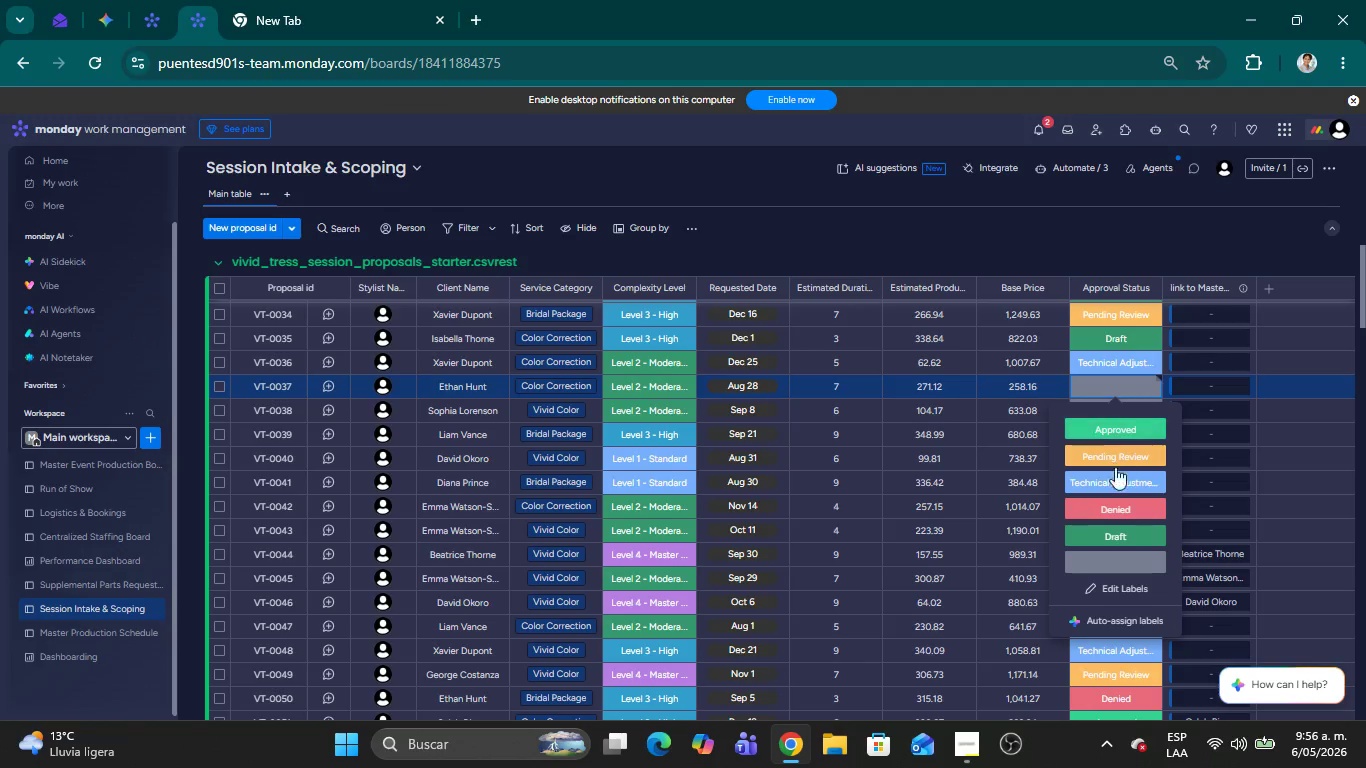 
left_click([1113, 481])
 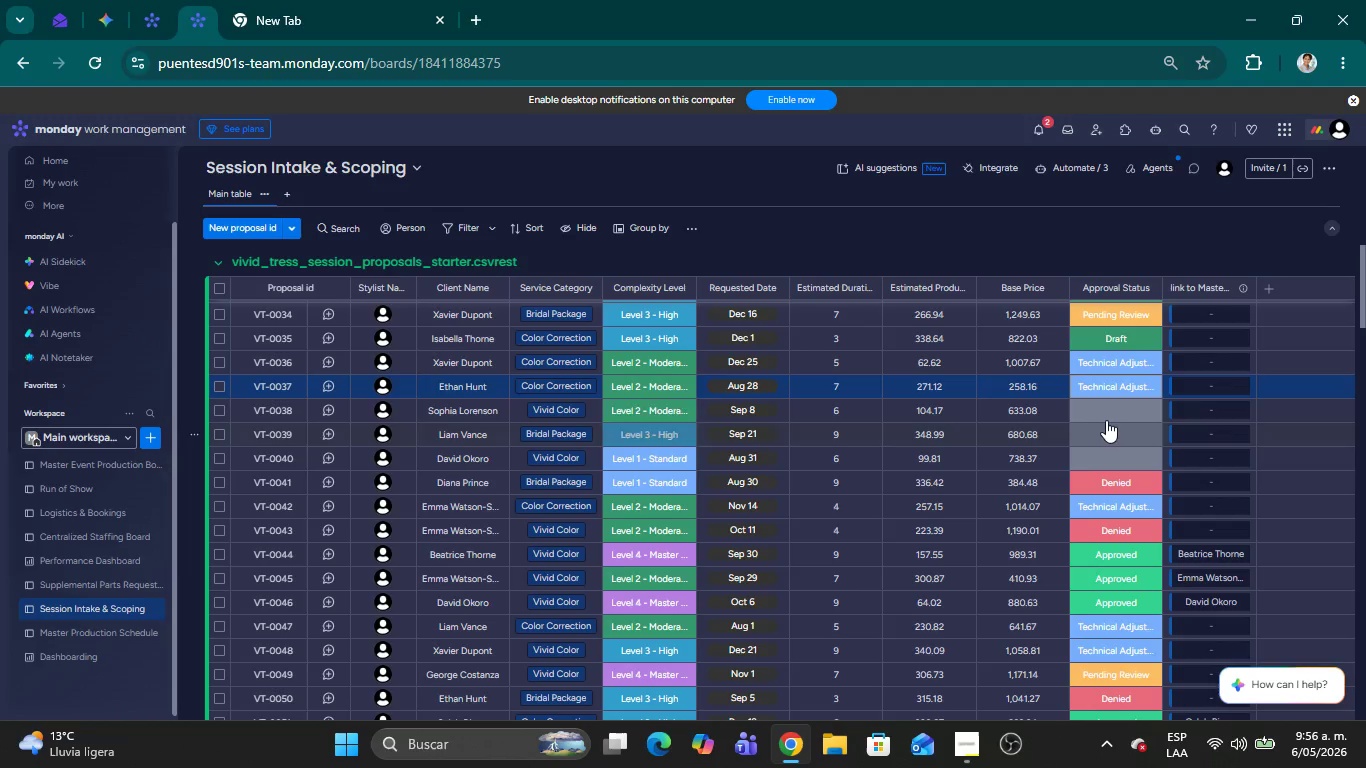 
left_click([1104, 415])
 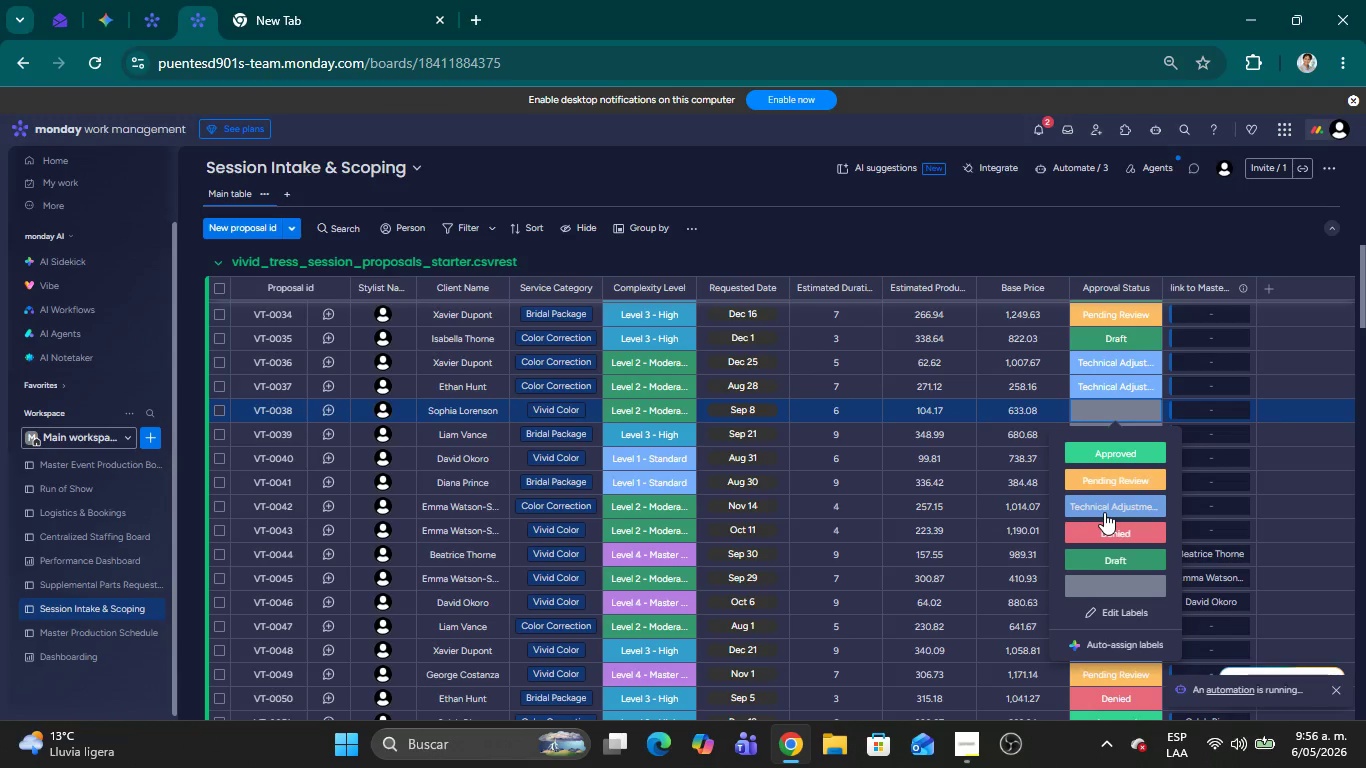 
left_click([1104, 512])
 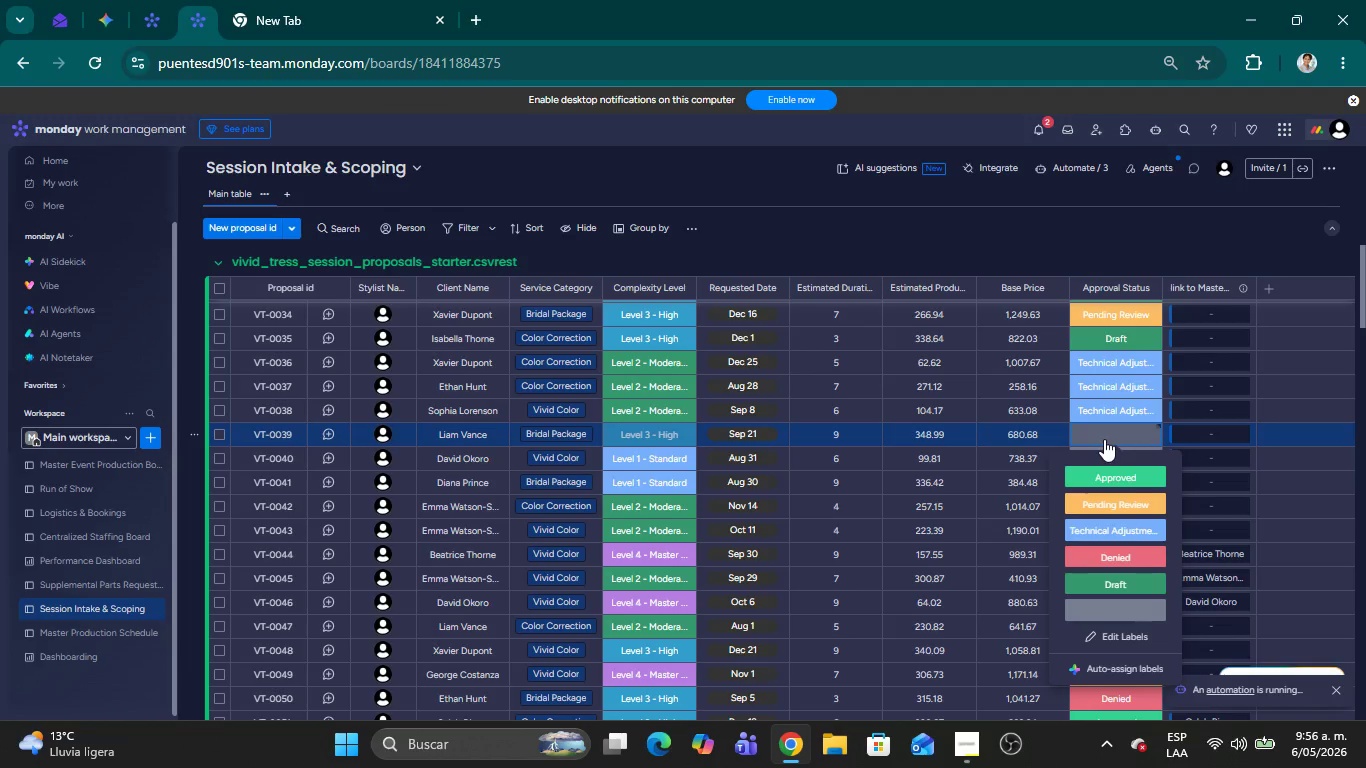 
left_click([1106, 530])
 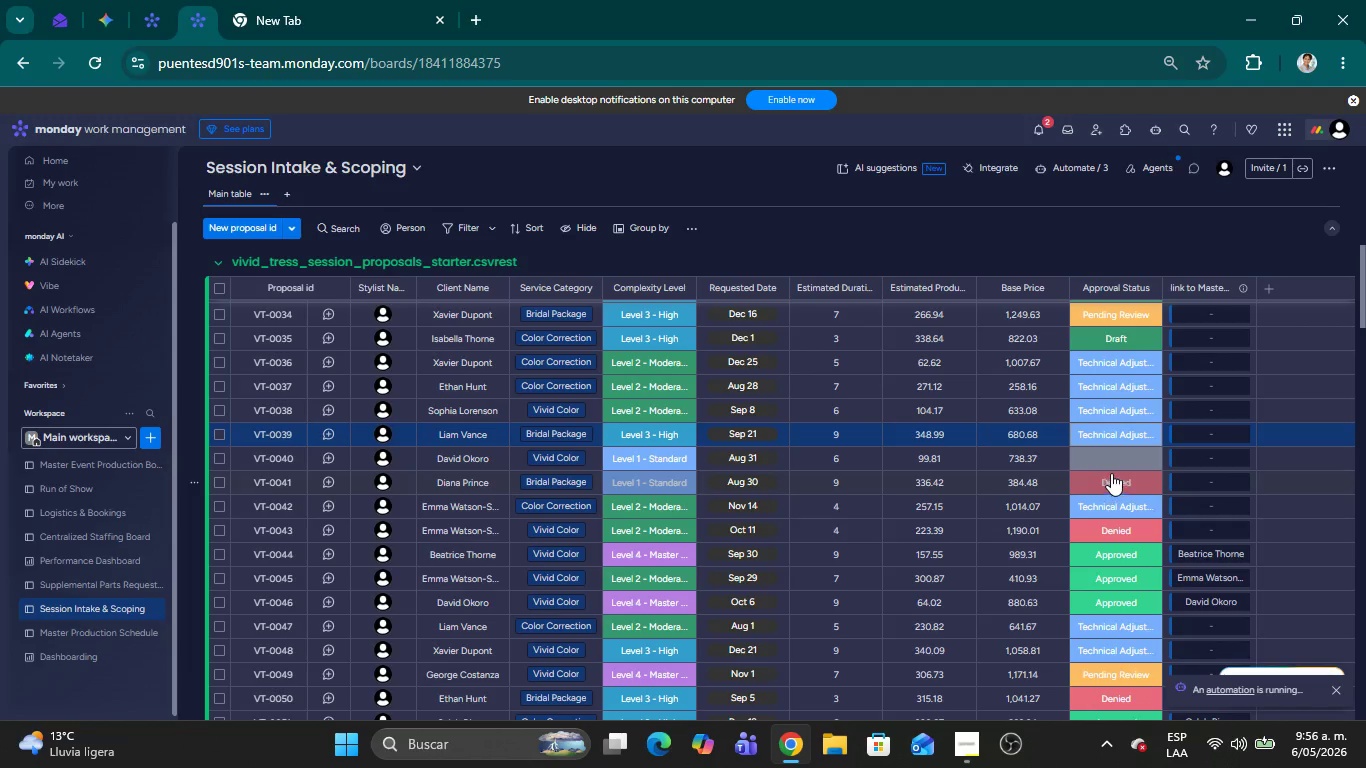 
left_click([1100, 459])
 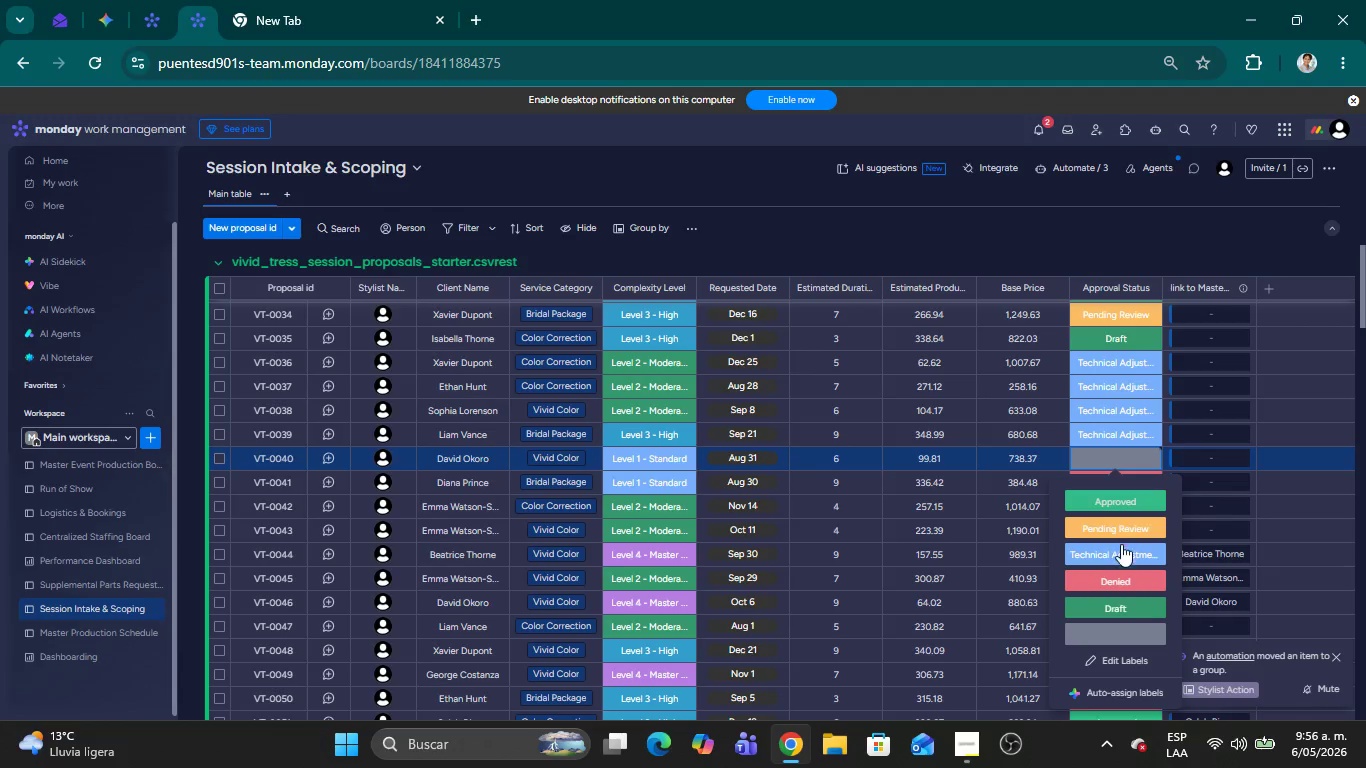 
left_click([1120, 549])
 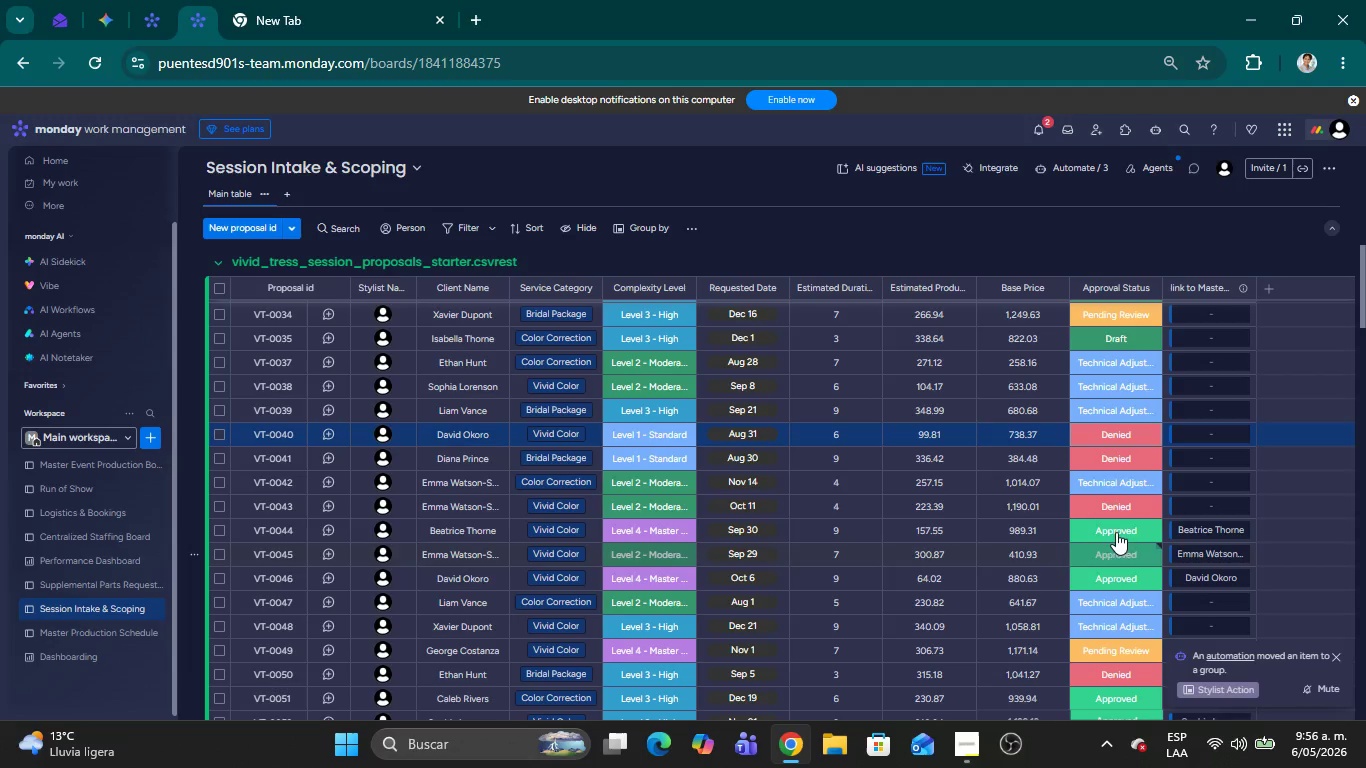 
left_click([1111, 432])
 